 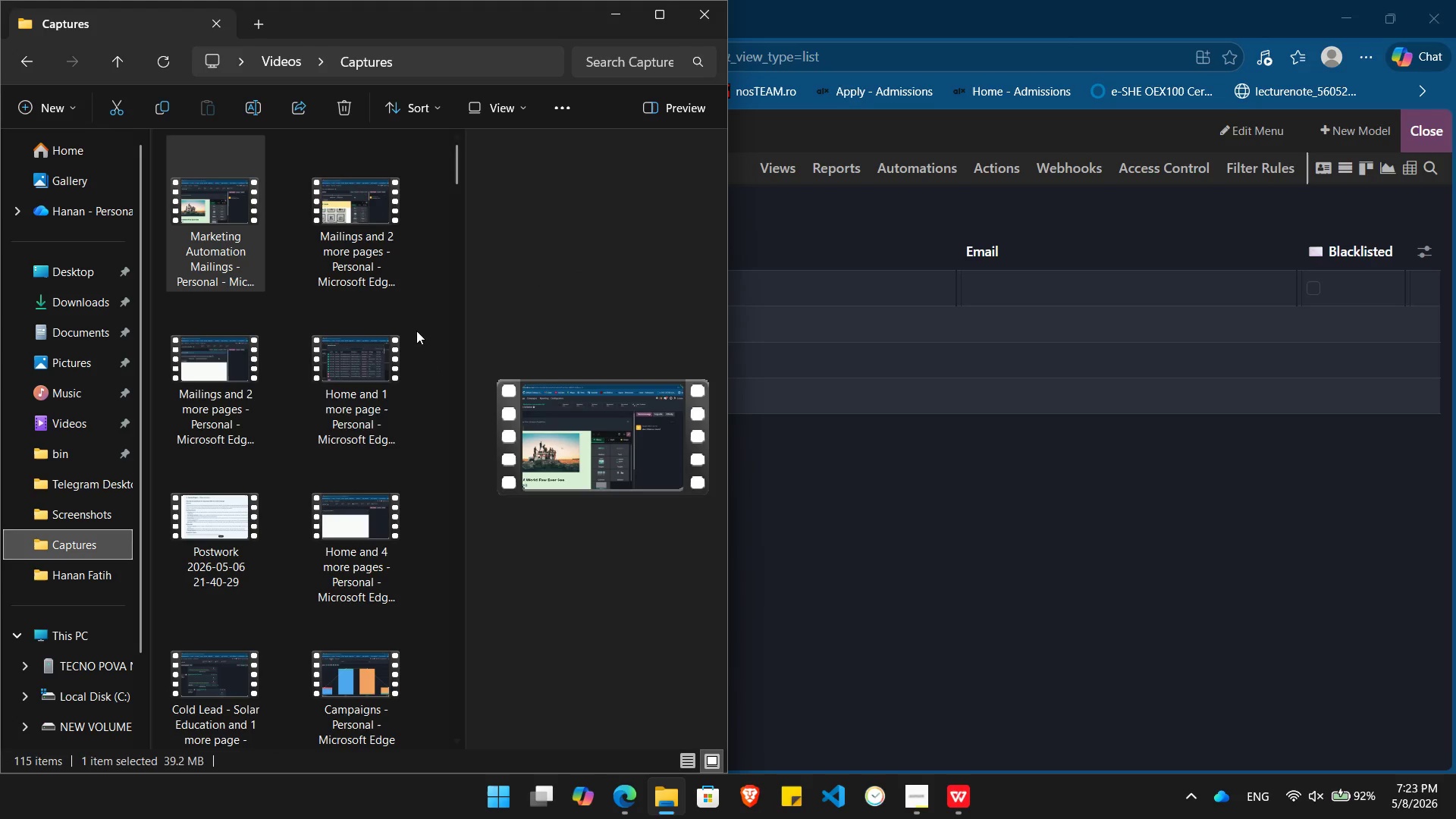 
left_click([74, 309])
 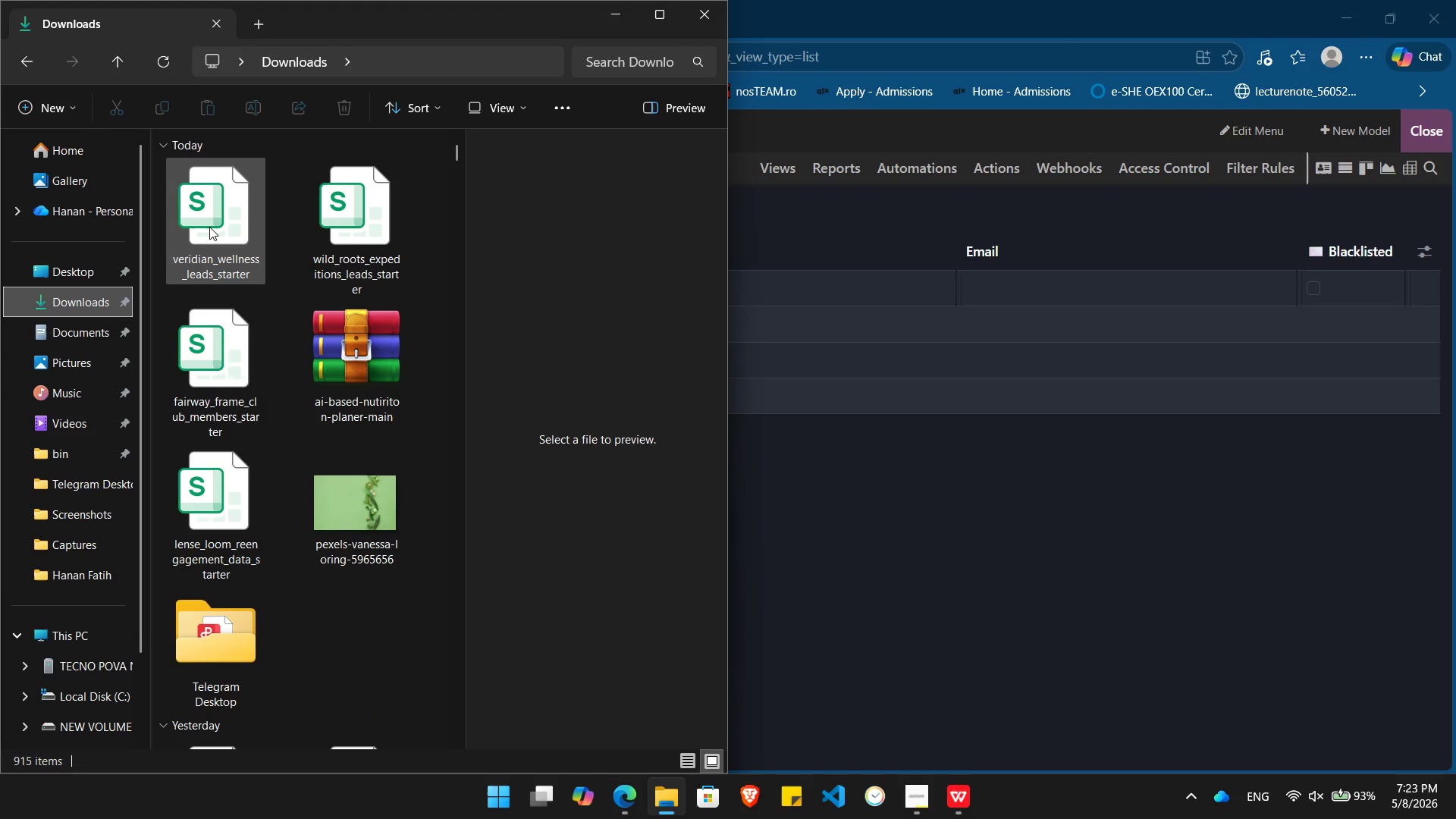 
double_click([209, 227])
 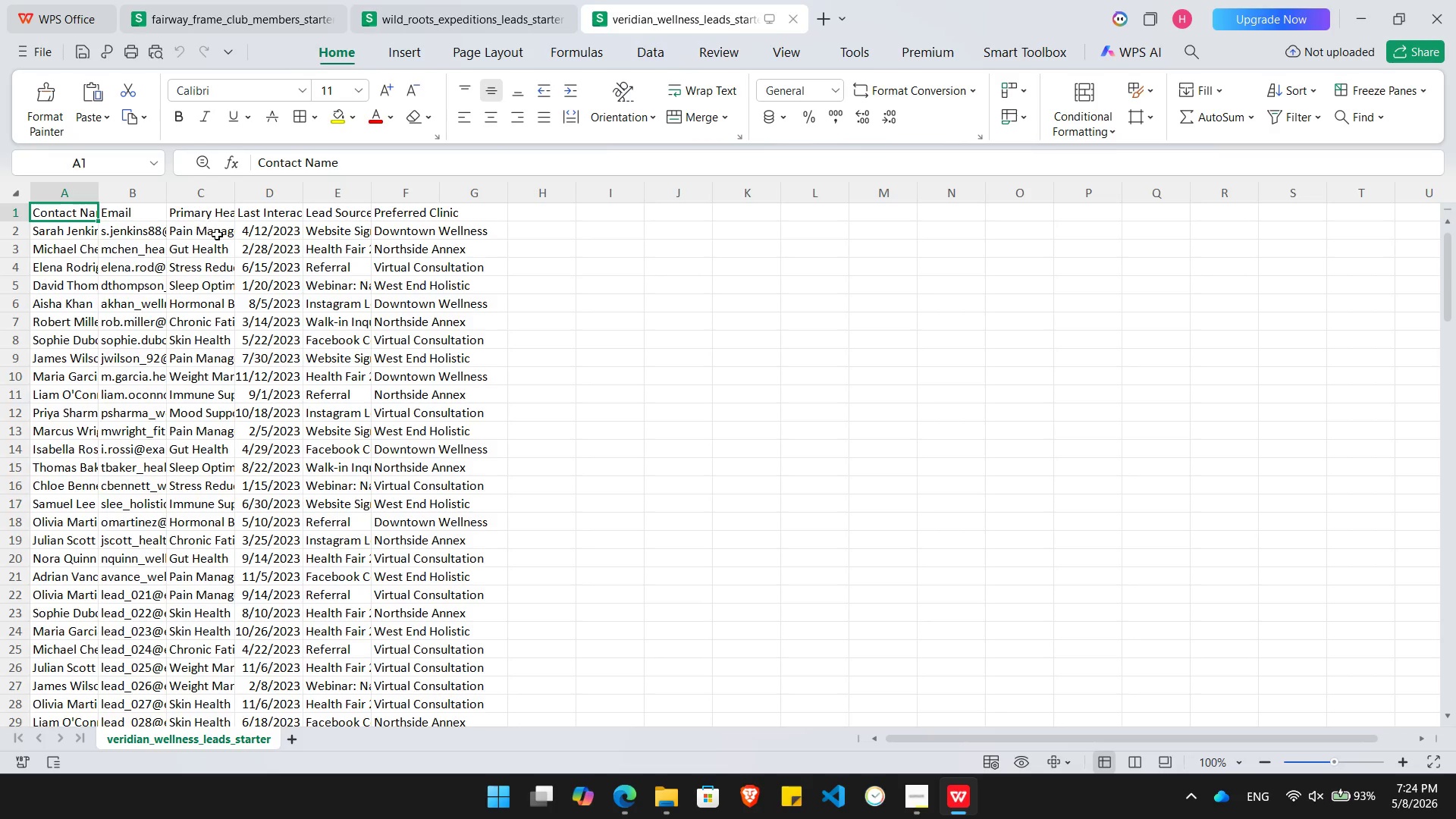 
key(Alt+Tab)
 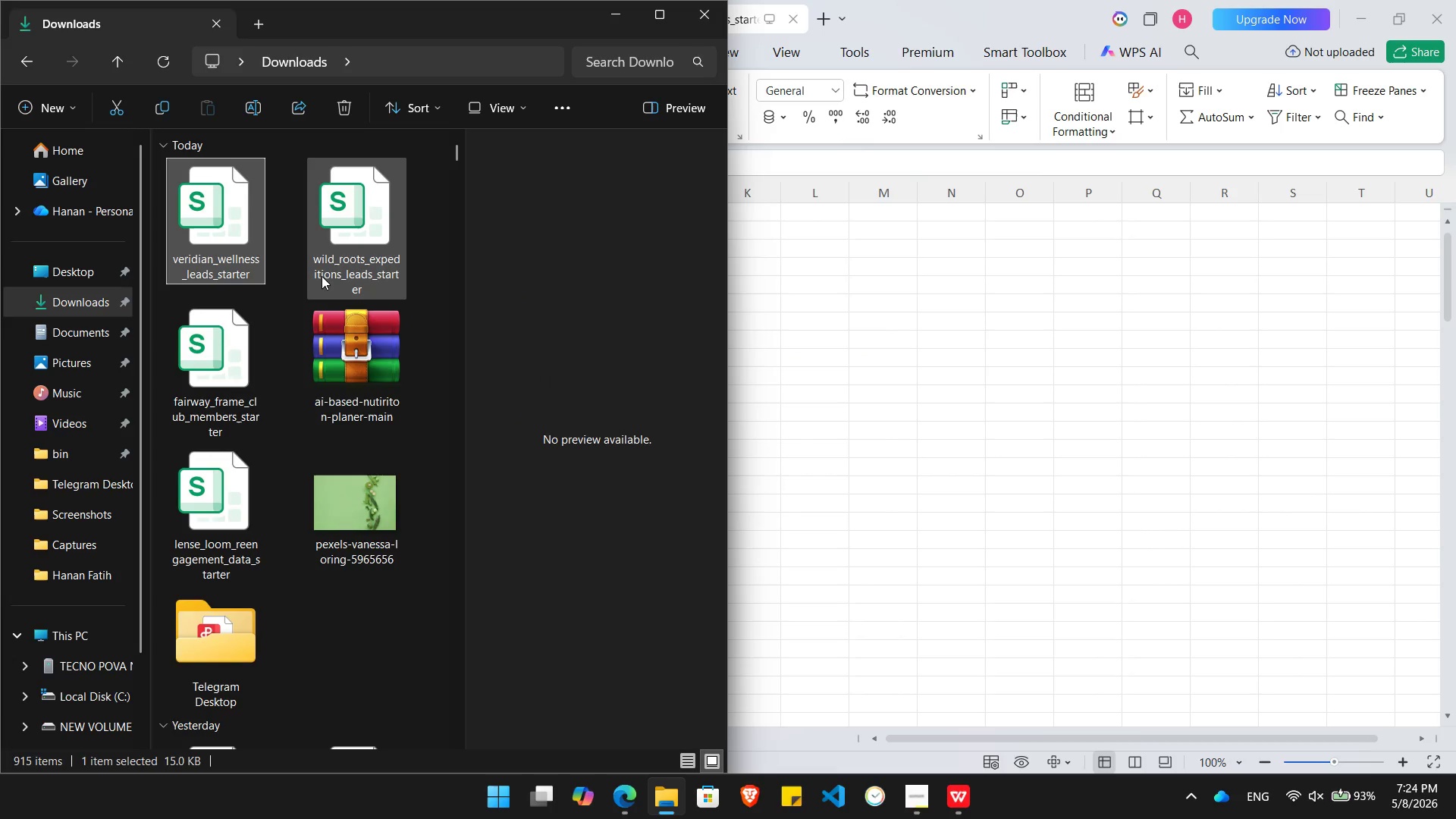 
key(Alt+AltLeft)
 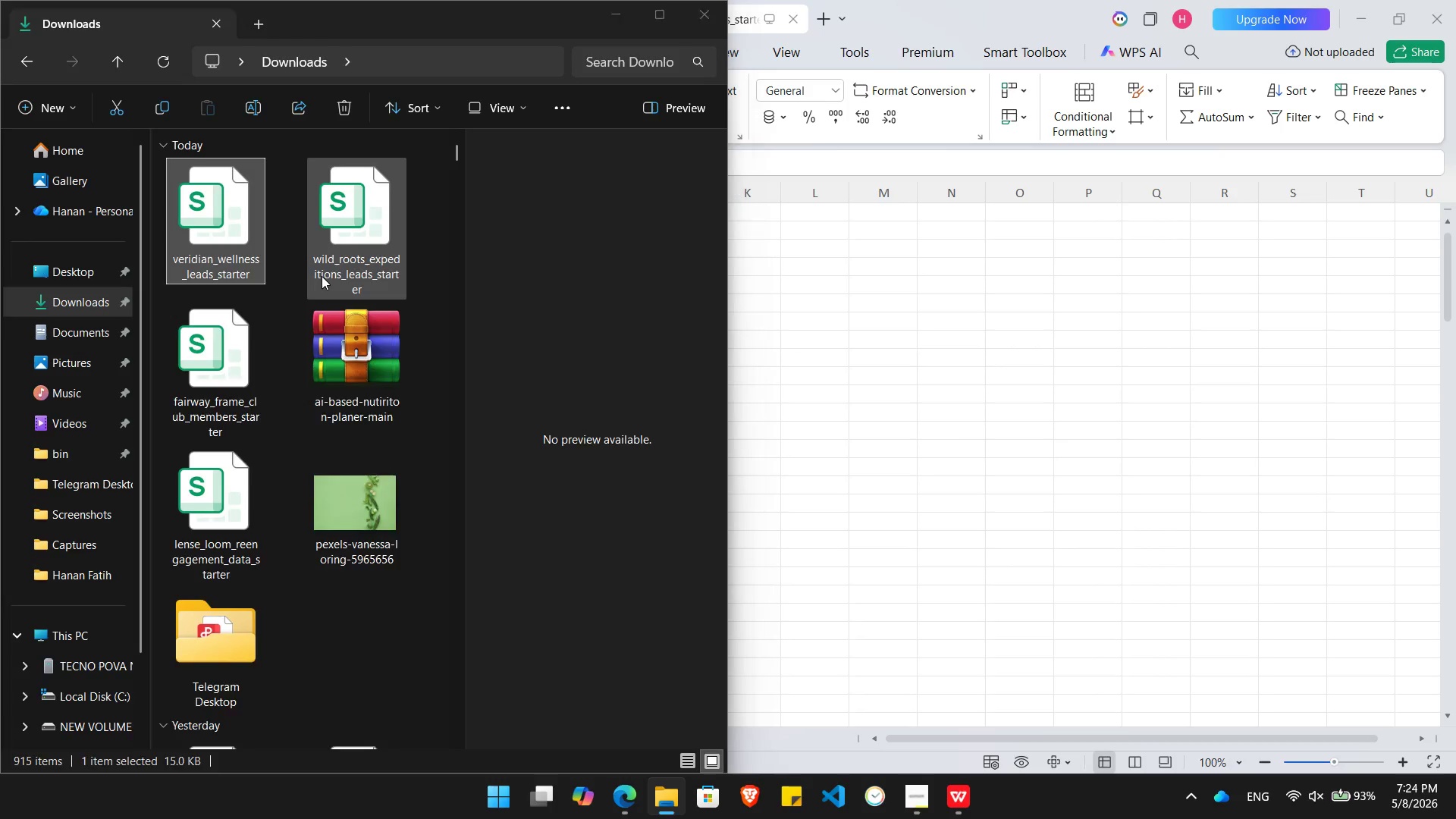 
key(Alt+Tab)
 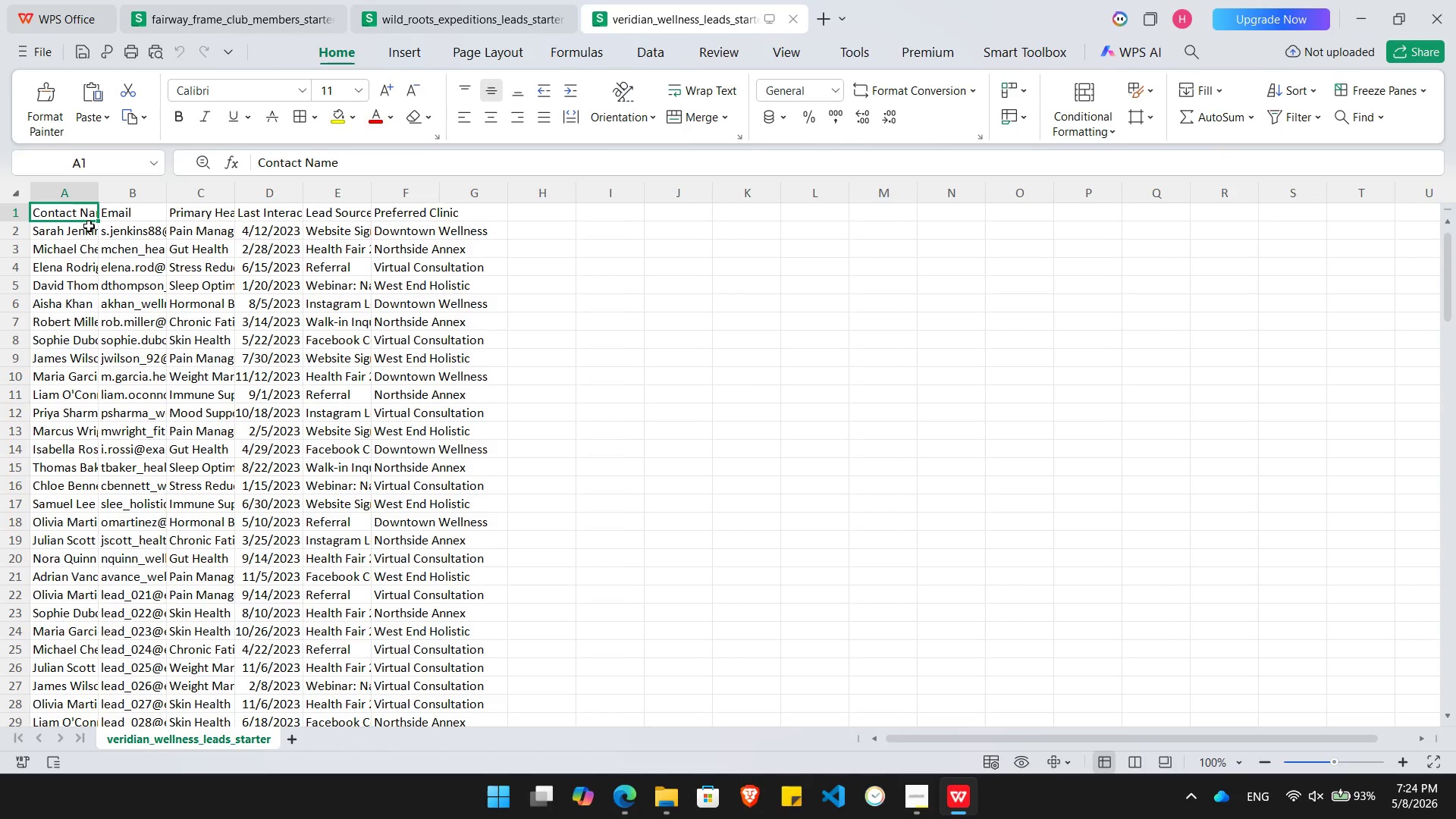 
key(ArrowRight)
 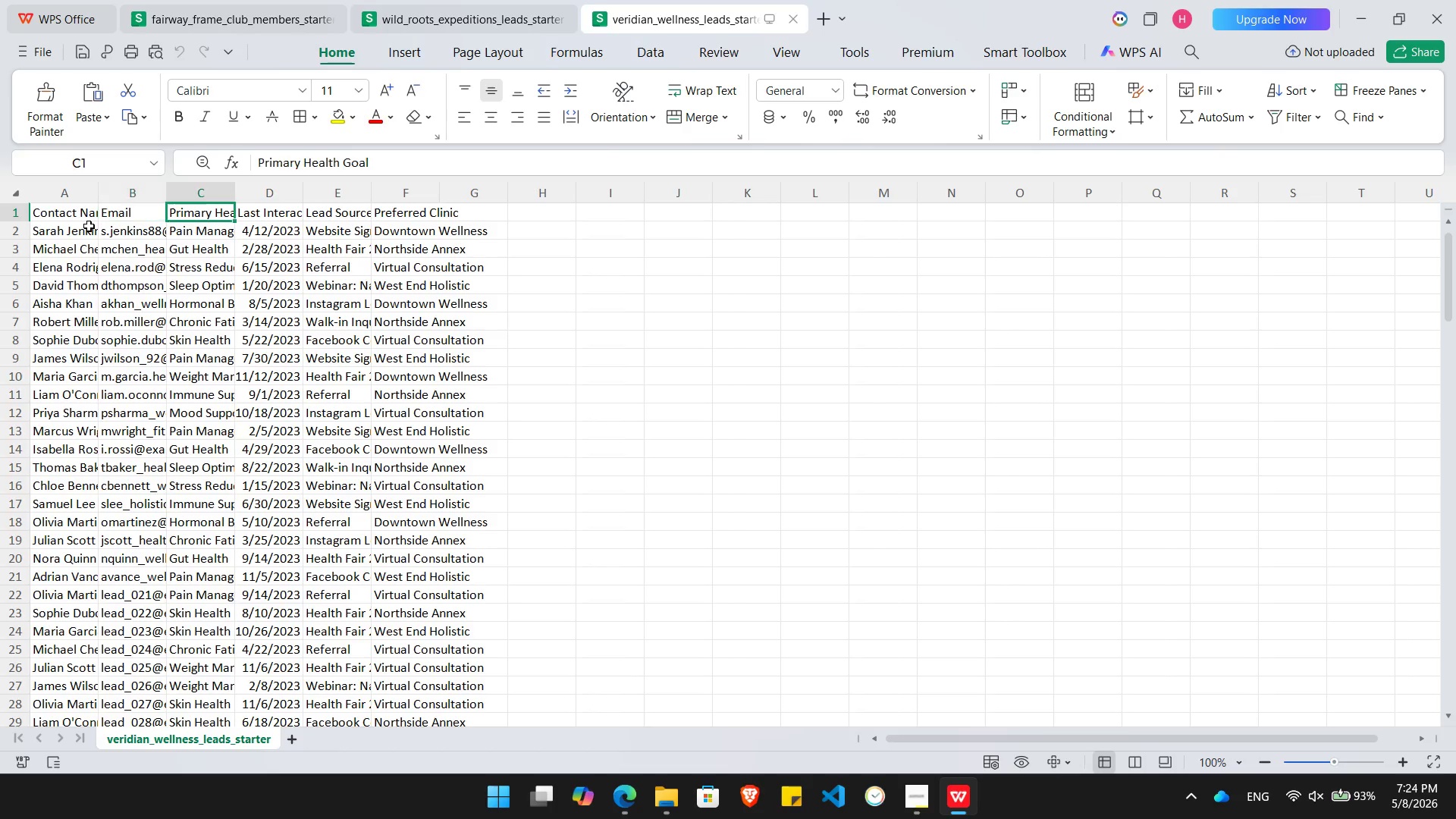 
key(ArrowRight)
 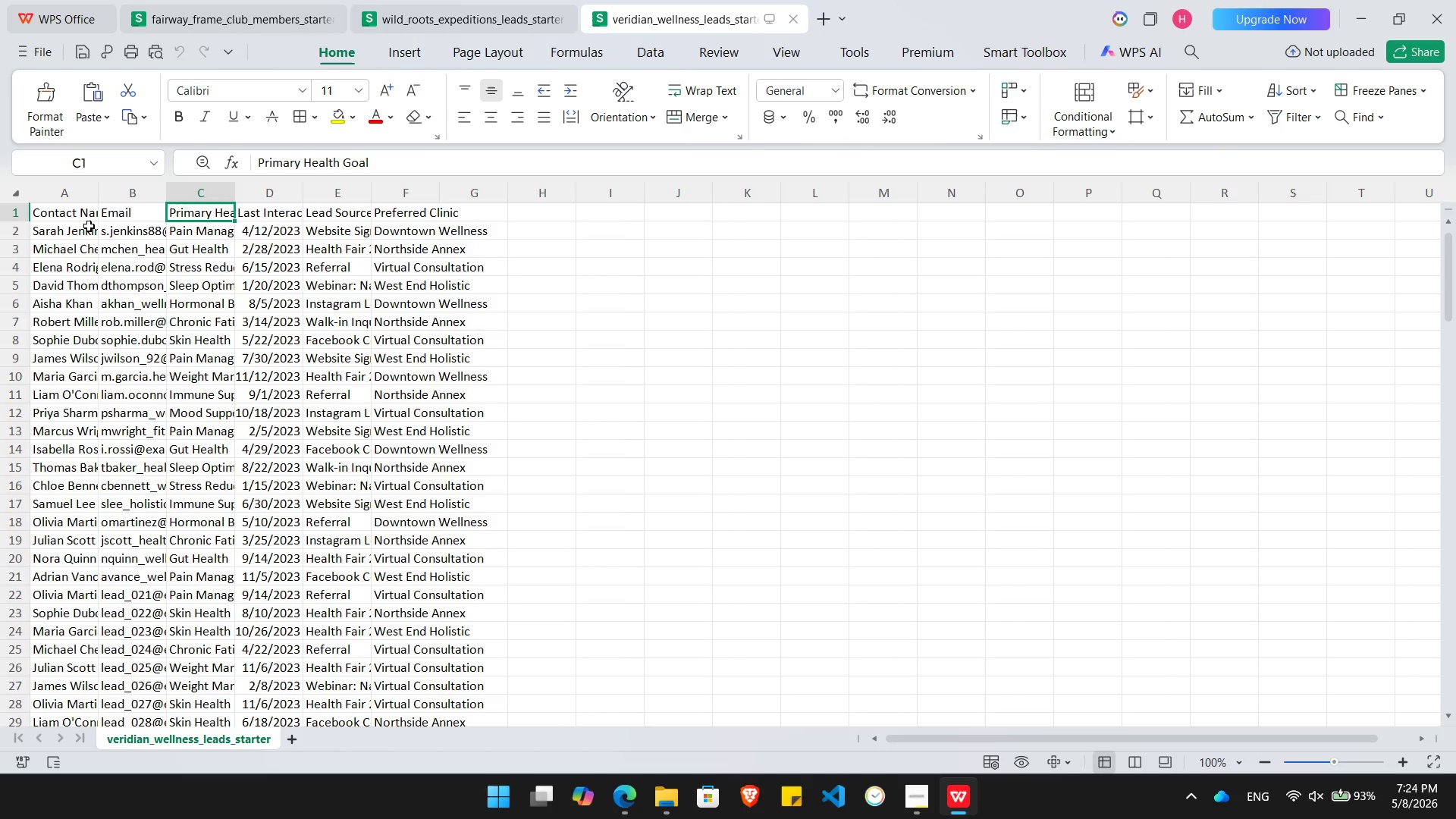 
key(Control+ControlLeft)
 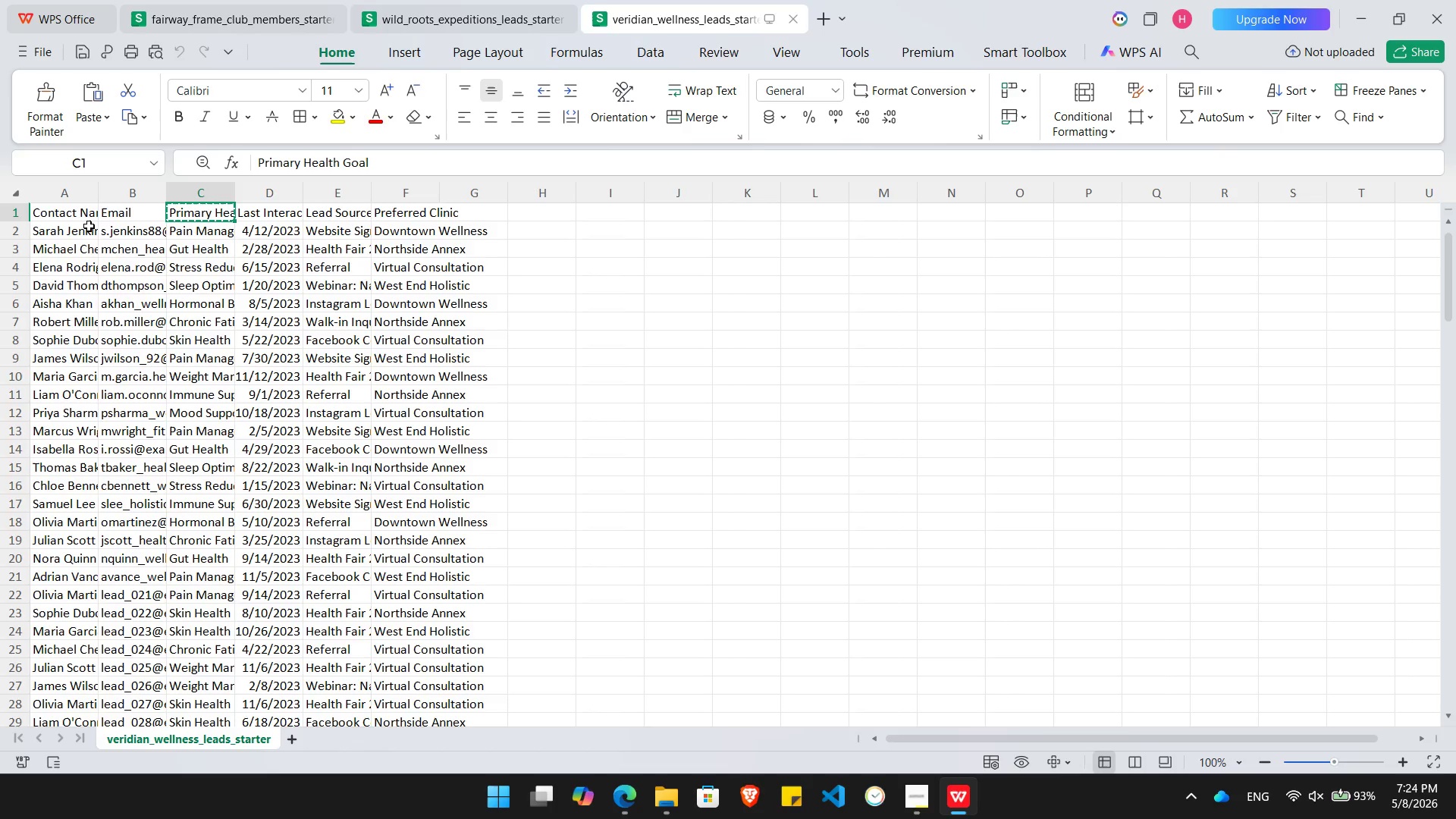 
key(Control+C)
 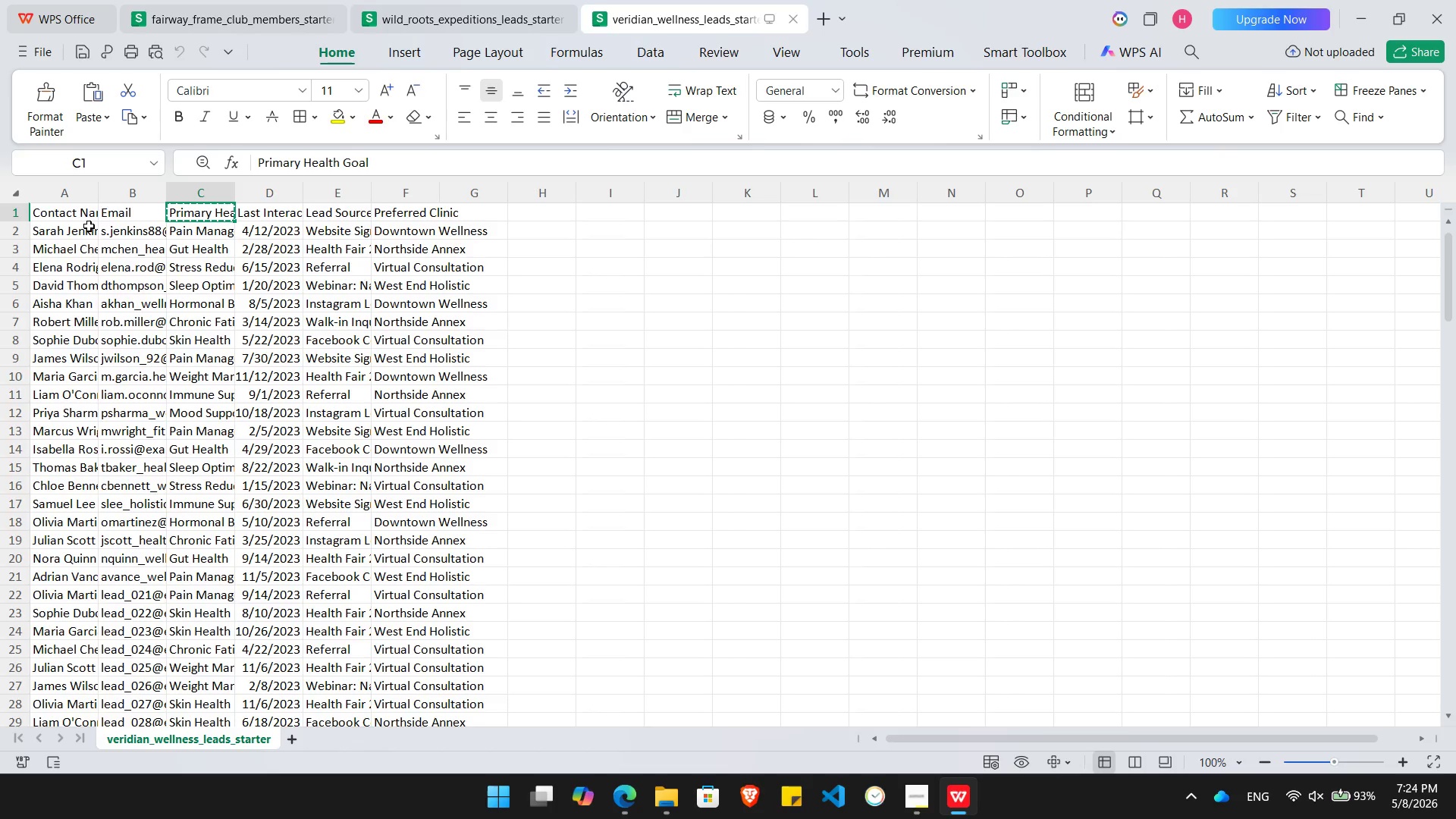 
key(Alt+AltLeft)
 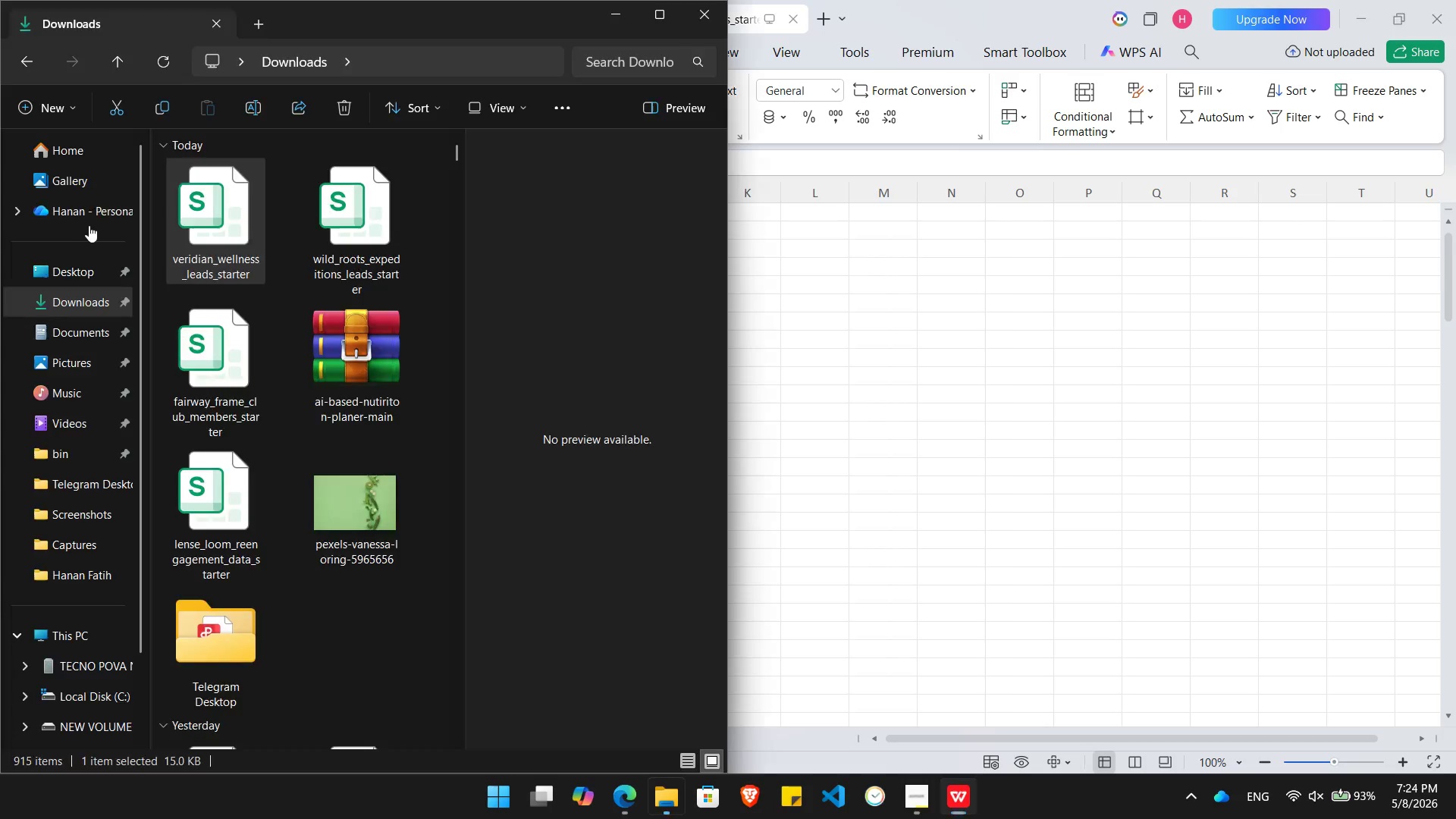 
key(Alt+Tab)
 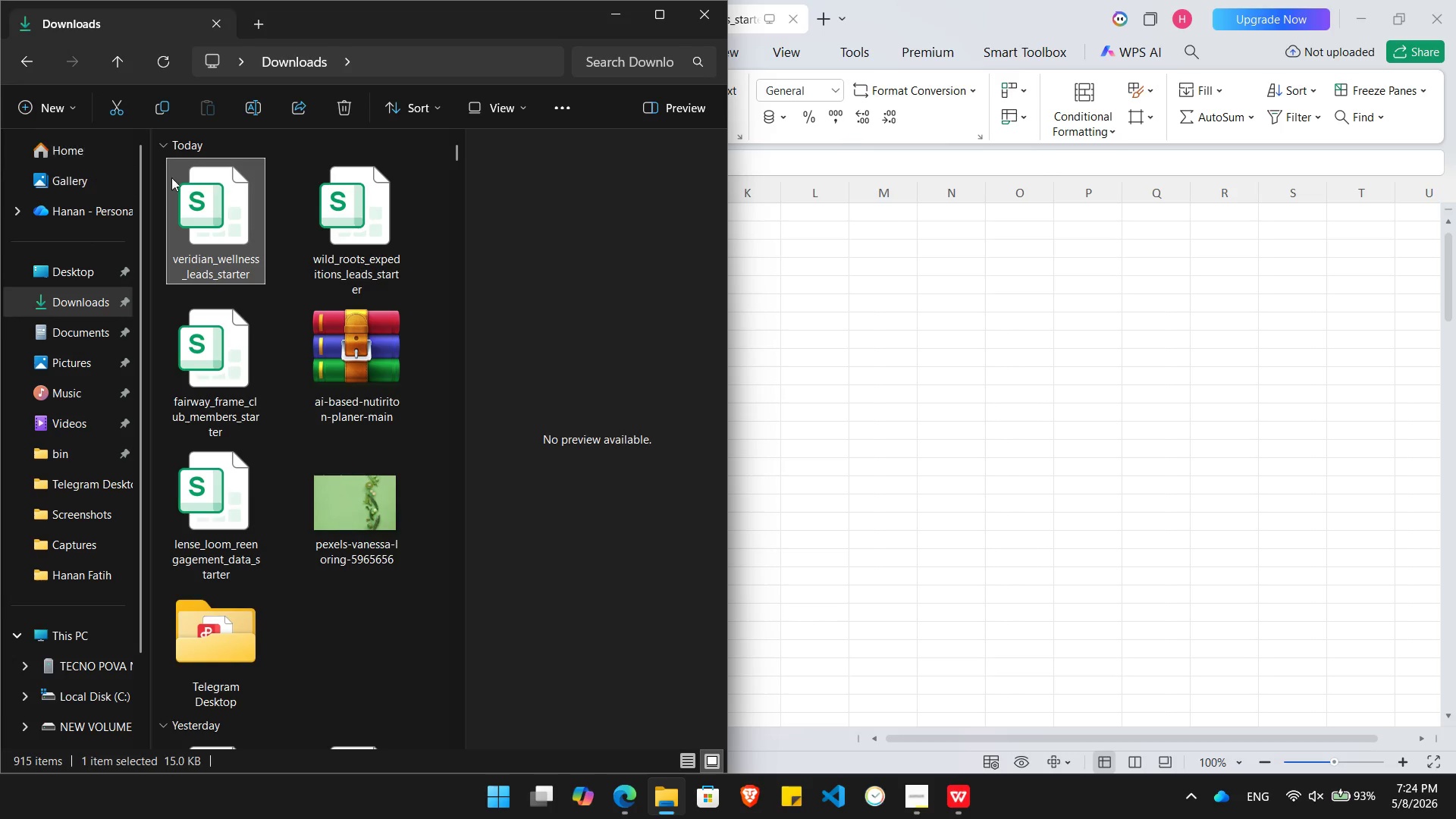 
key(Alt+AltLeft)
 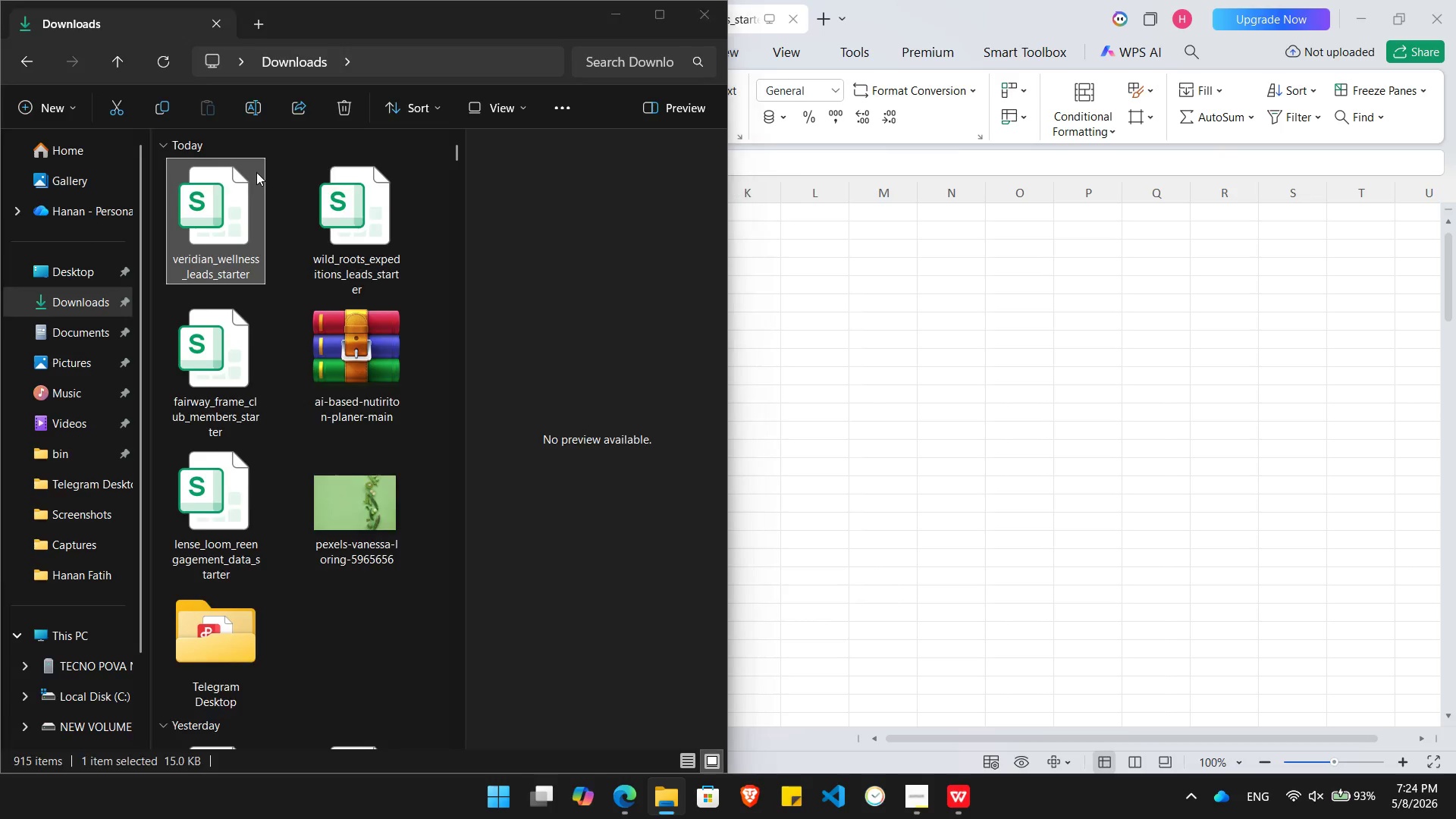 
key(Alt+Tab)
 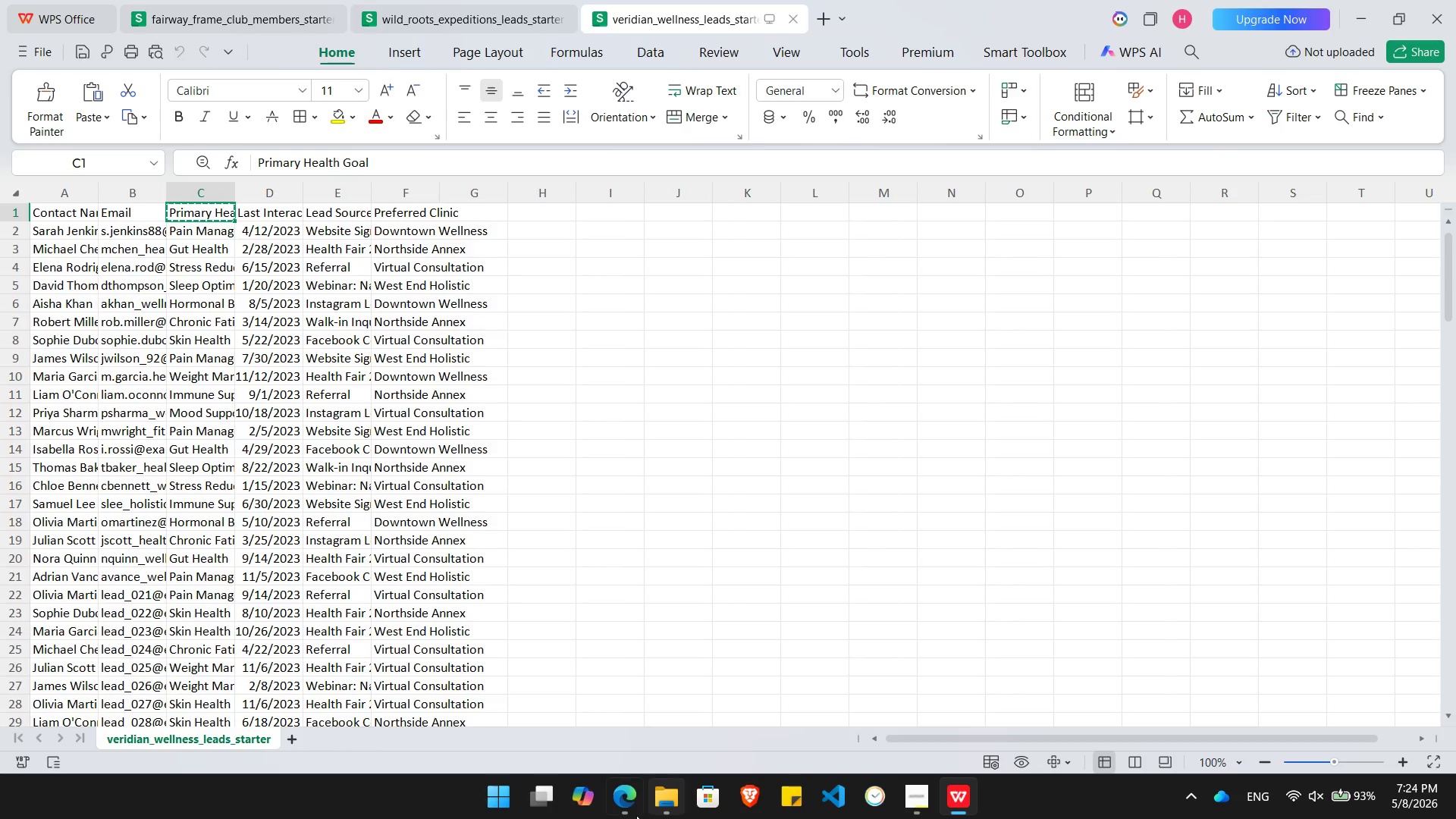 
left_click([623, 810])
 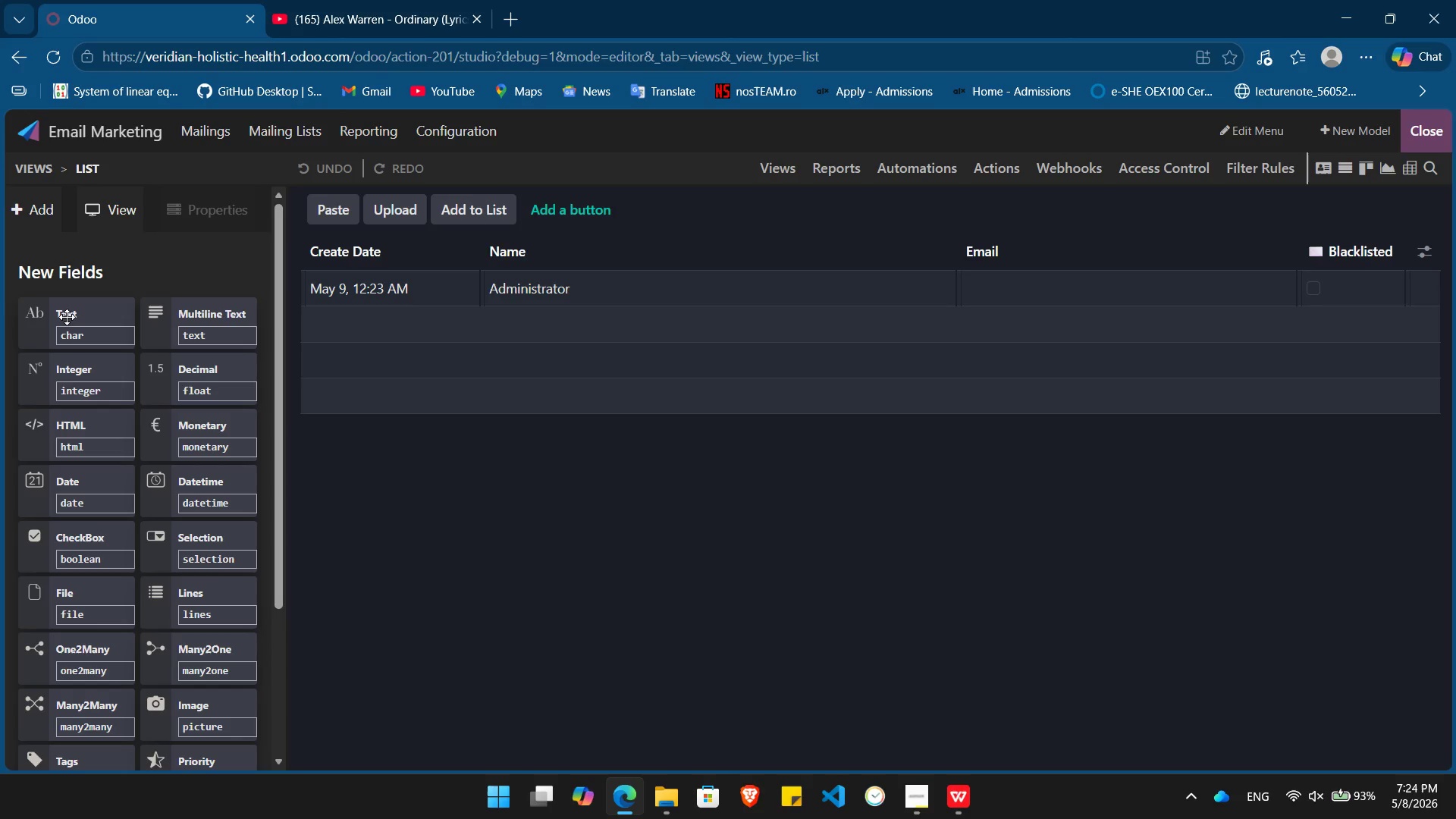 
left_click_drag(start_coordinate=[67, 317], to_coordinate=[1328, 228])
 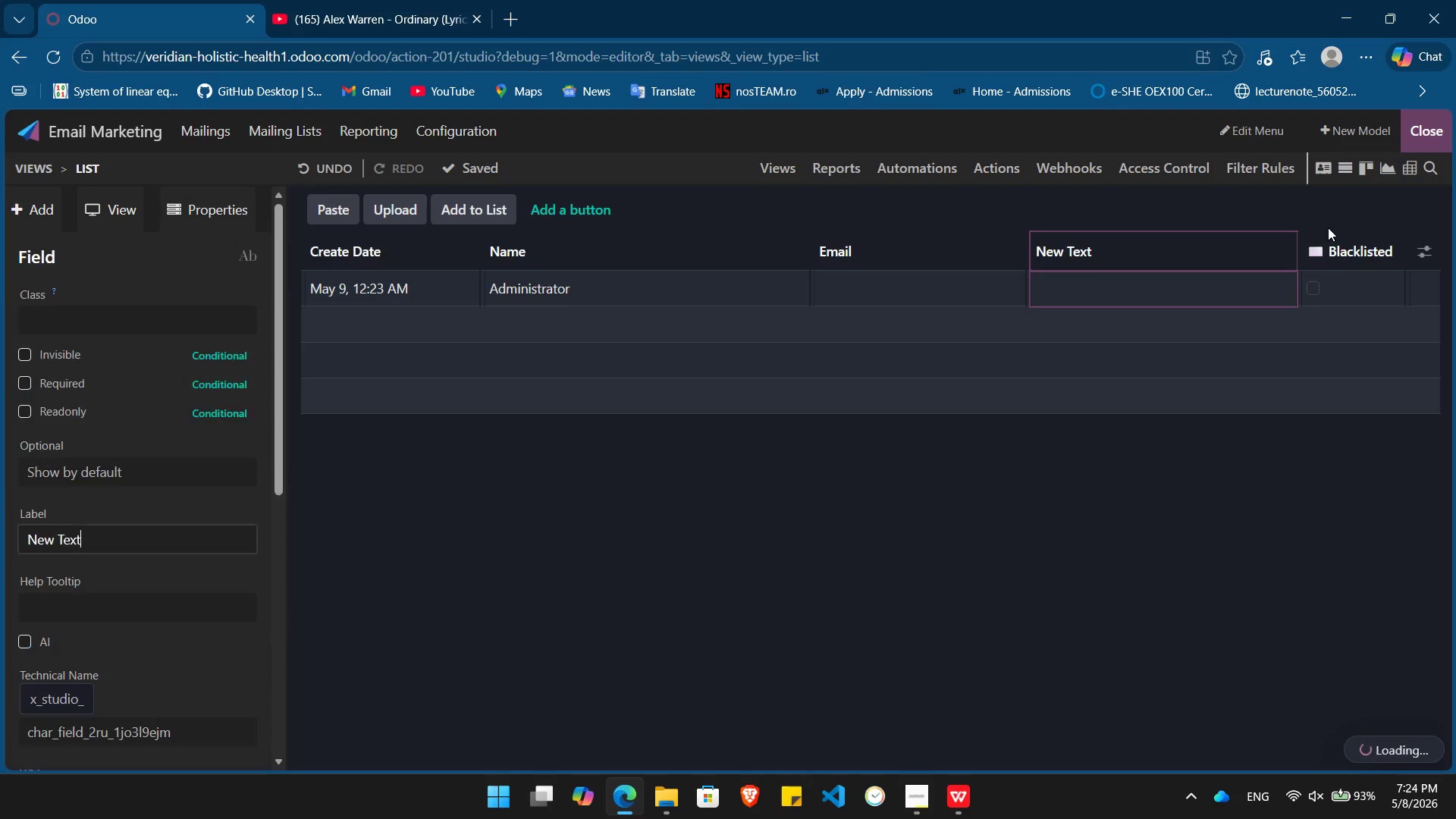 
hold_key(key=Backspace, duration=0.97)
 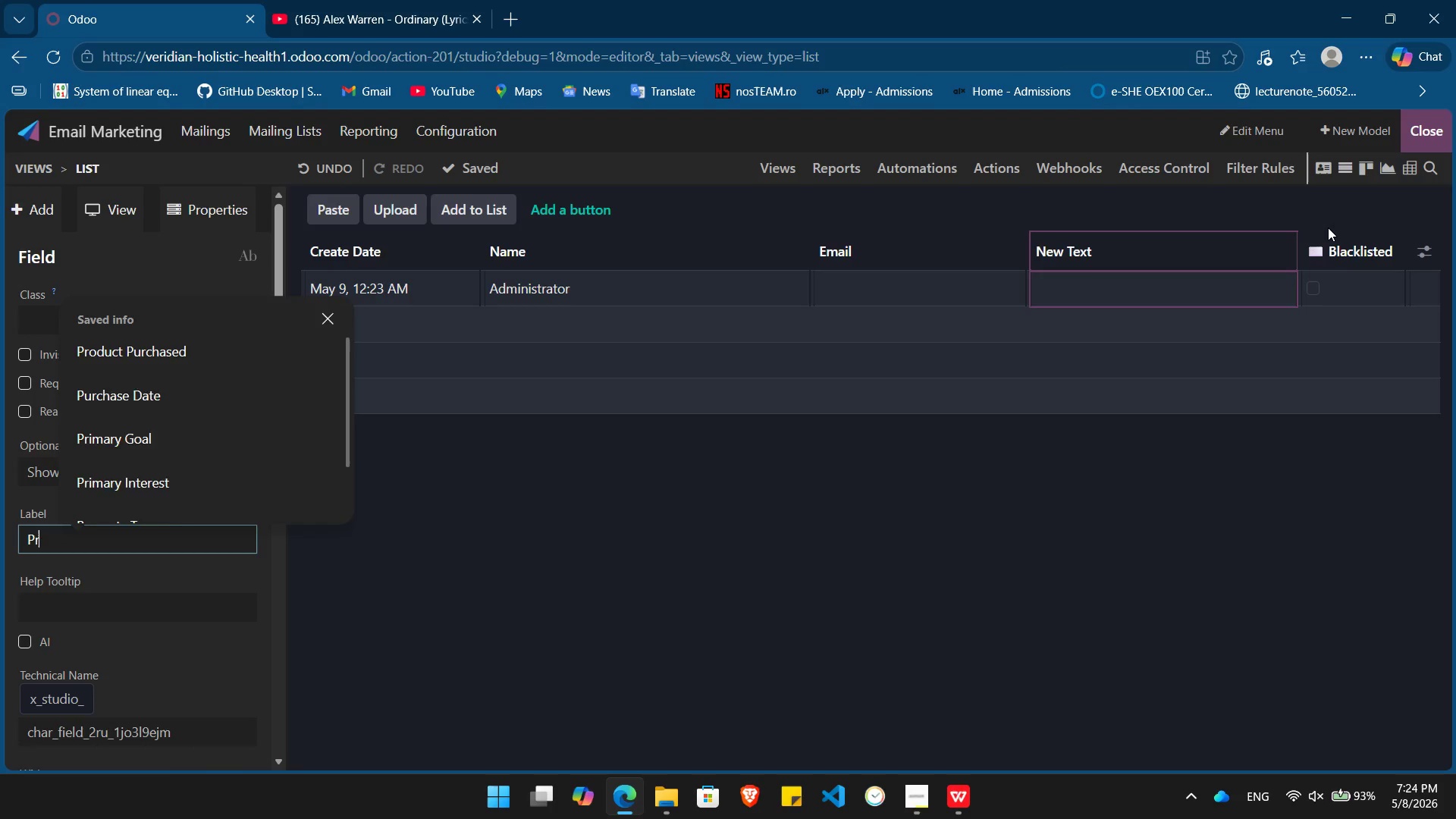 
hold_key(key=Backspace, duration=19.19)
 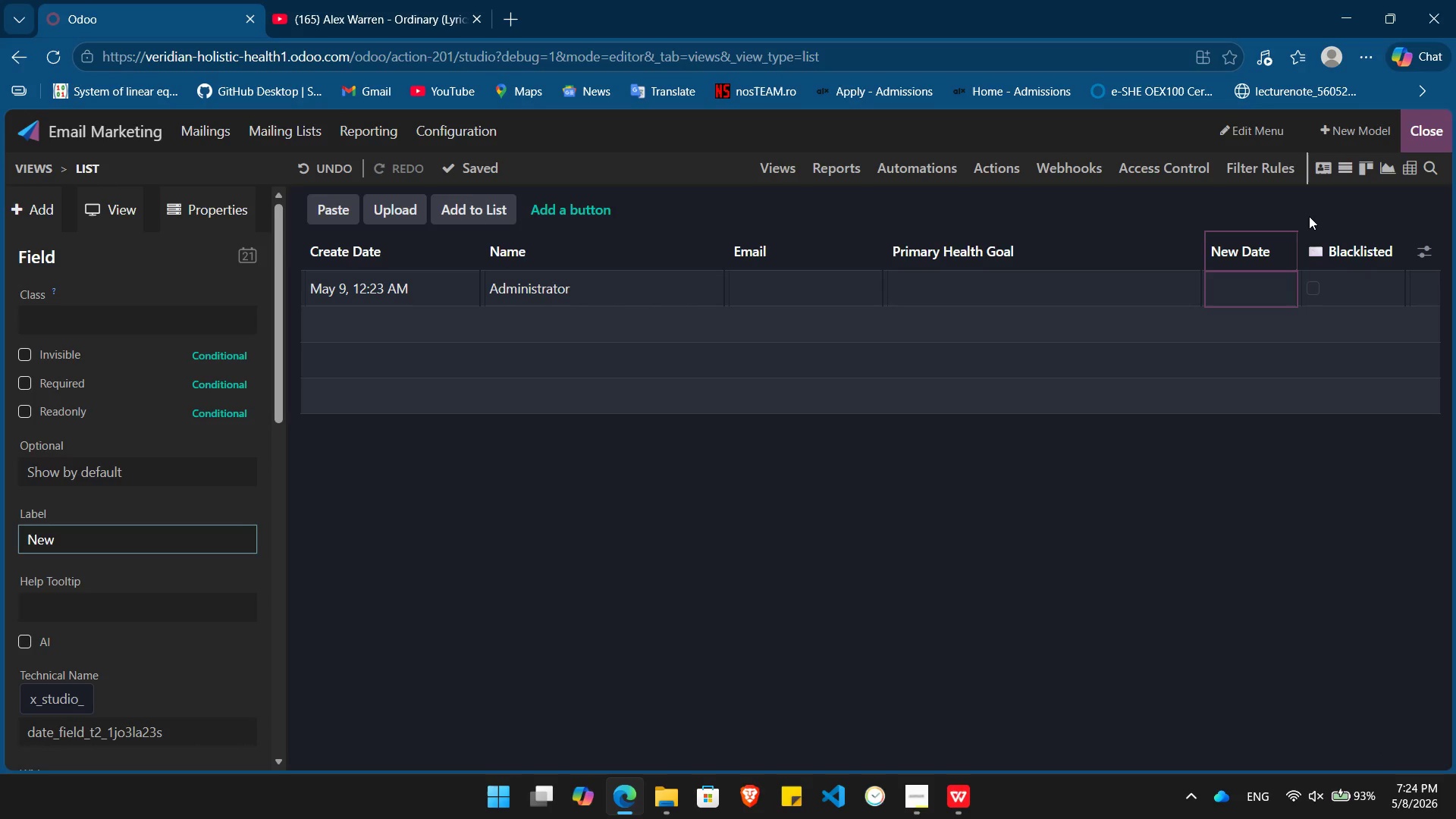 
type(Primary Health Goal)
 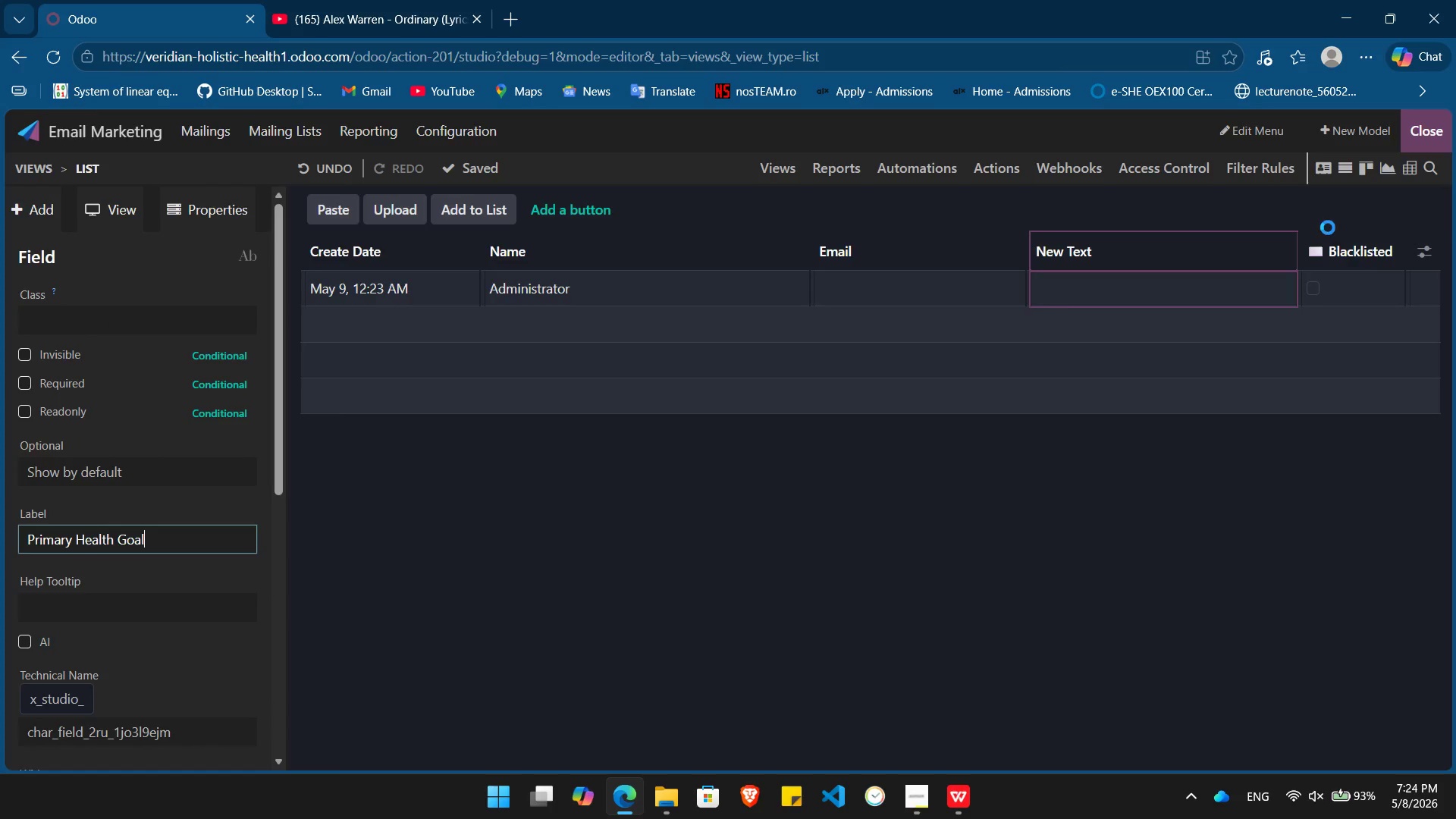 
key(Enter)
 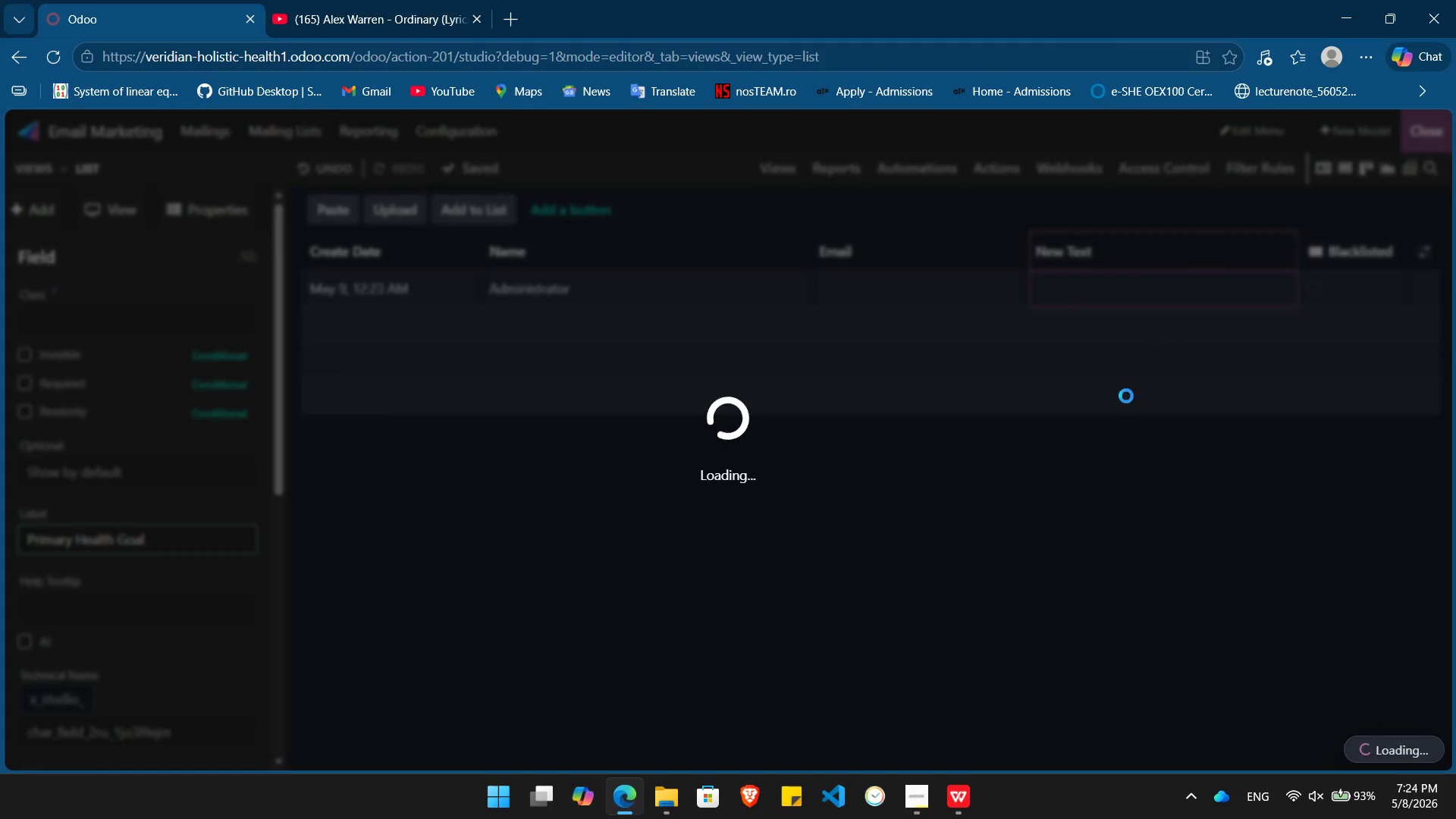 
key(Alt+AltLeft)
 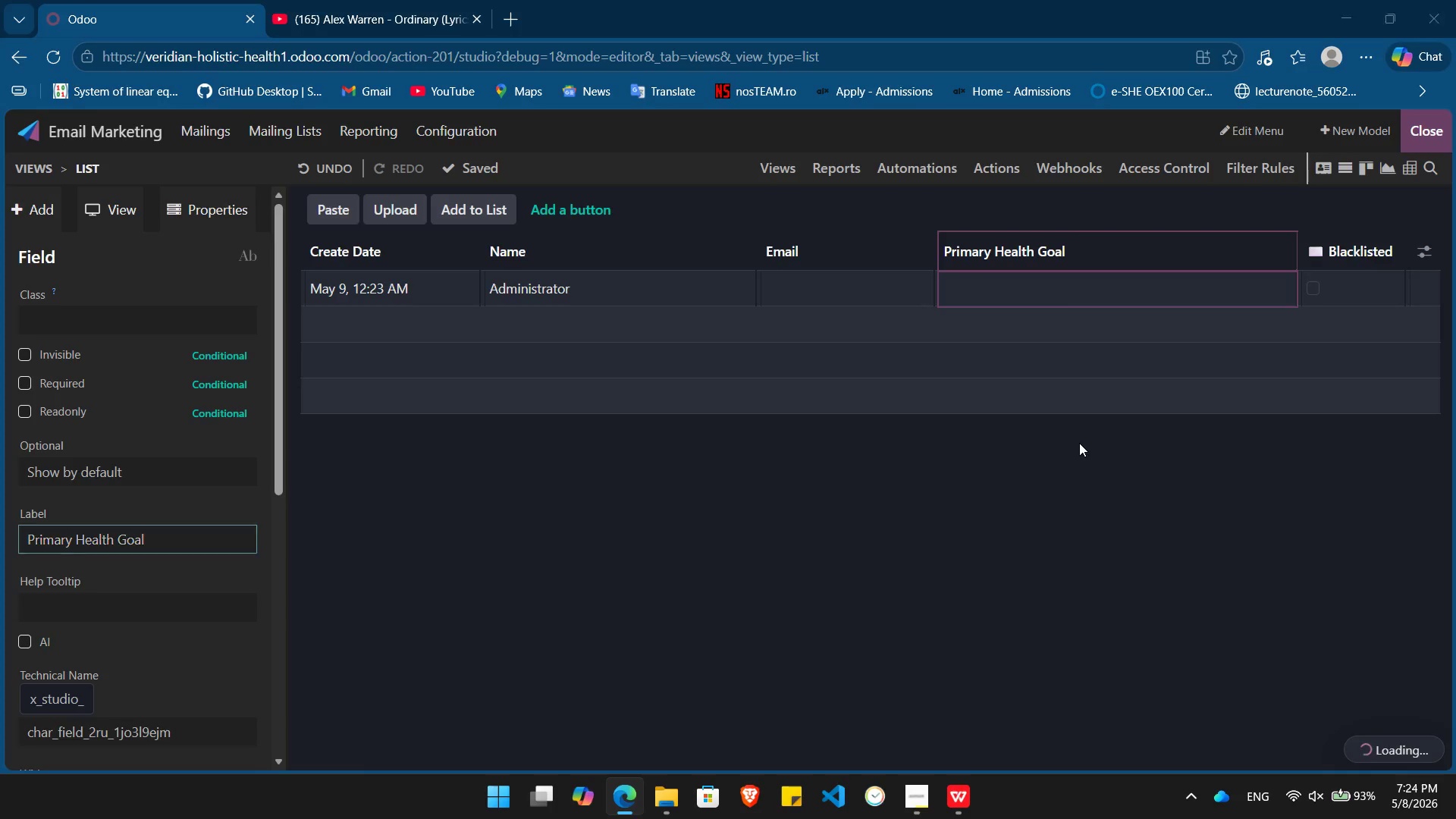 
key(Alt+Tab)
 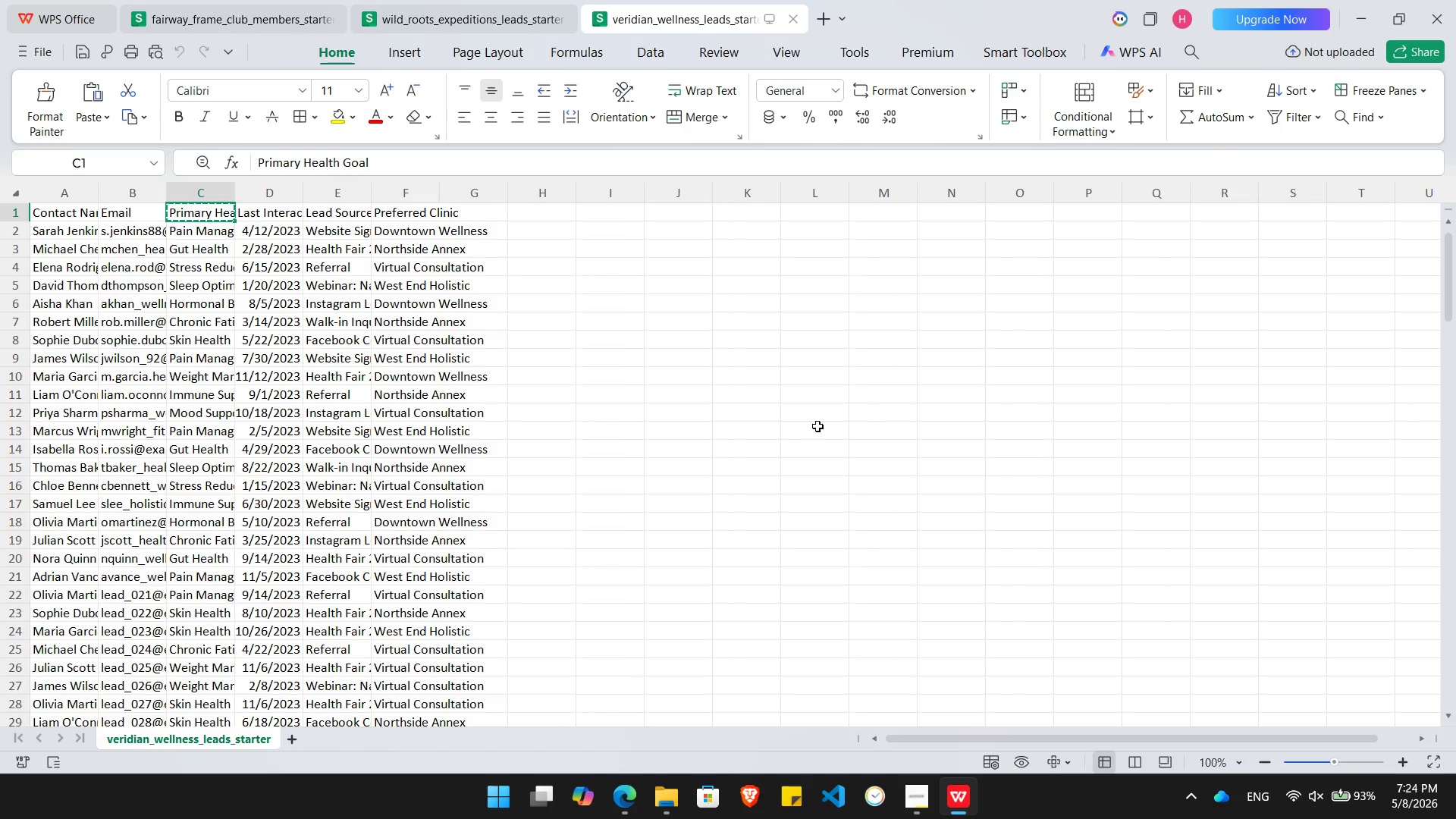 
key(ArrowRight)
 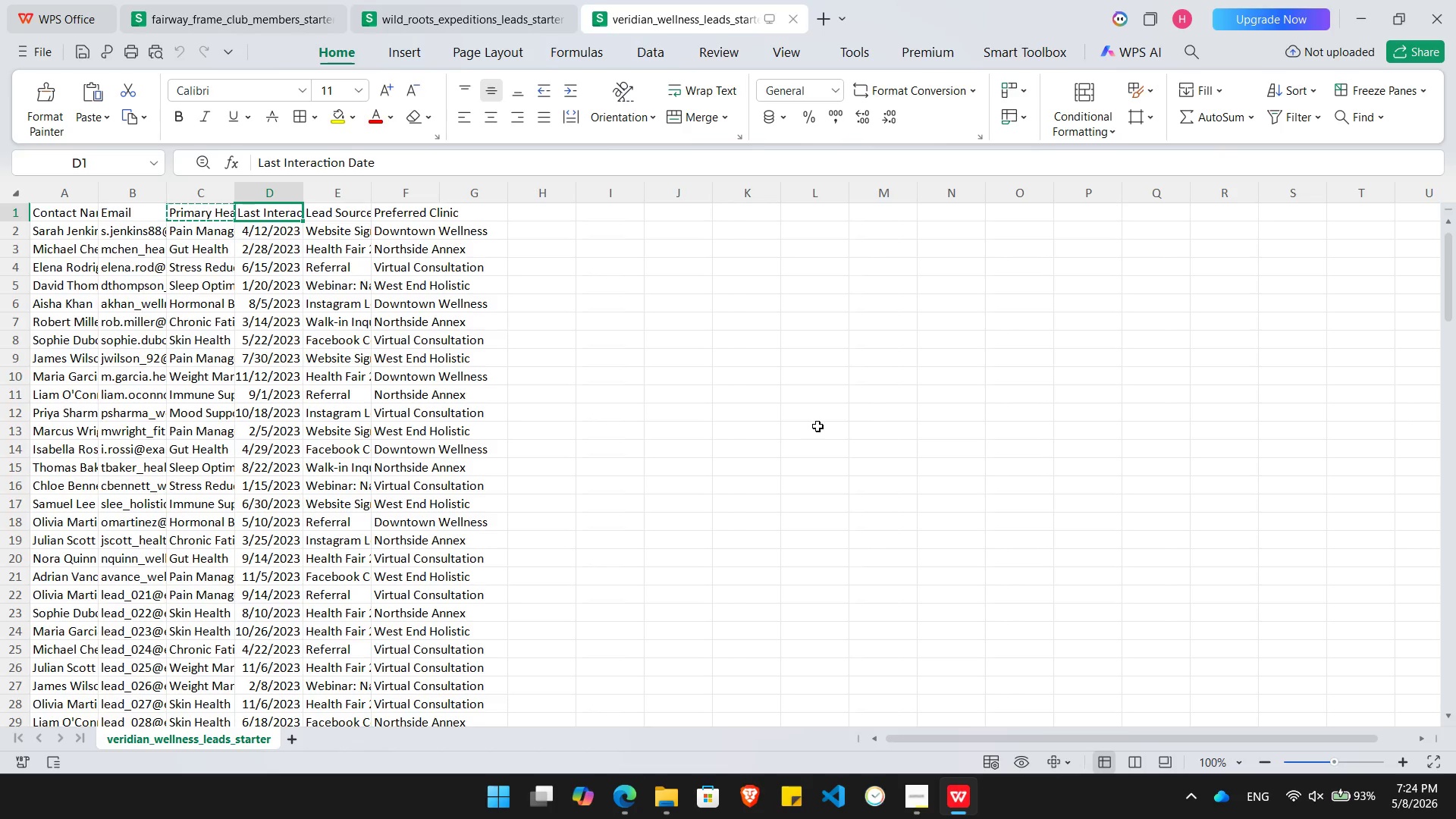 
key(Alt+AltLeft)
 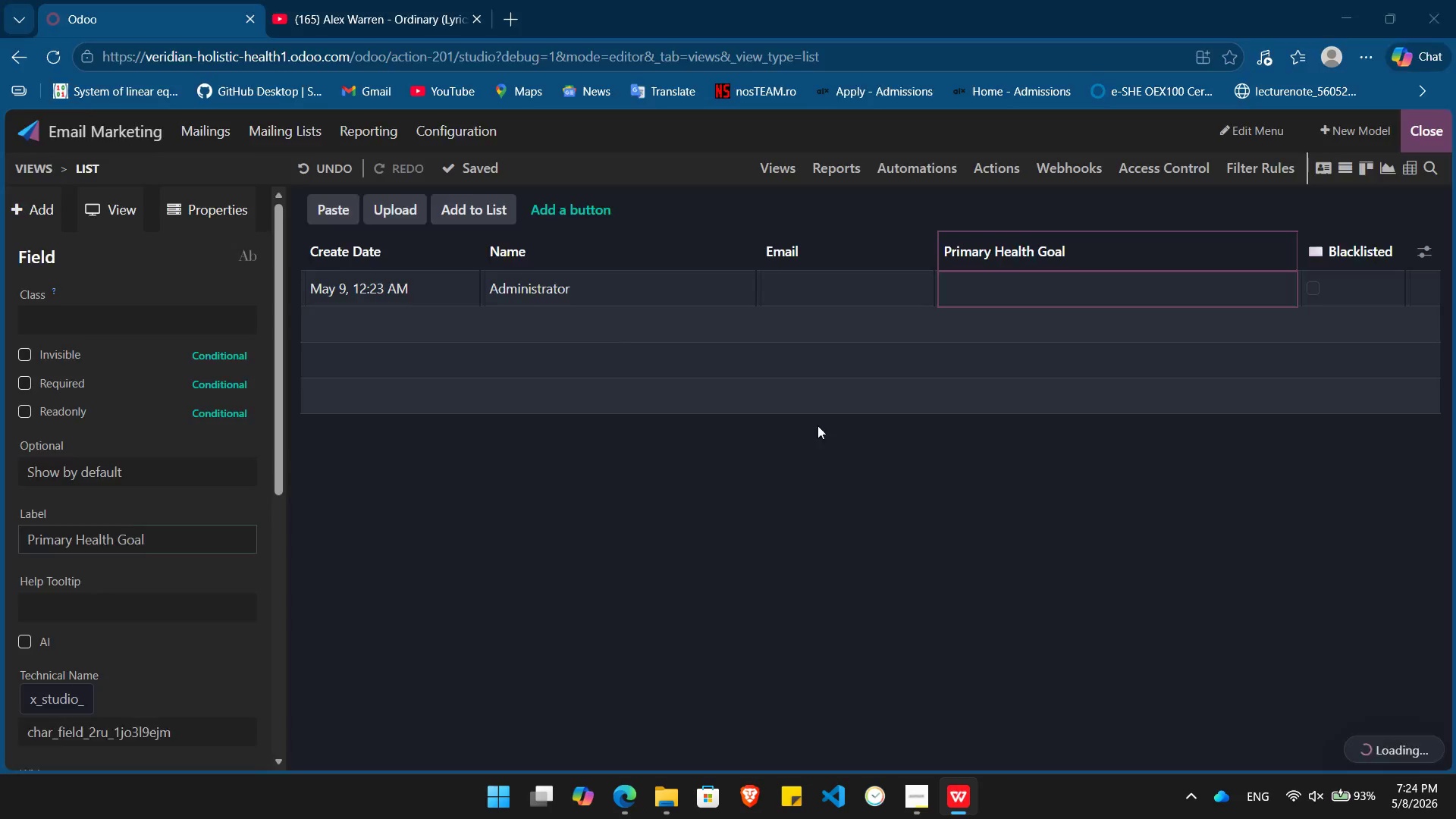 
key(Alt+Tab)
 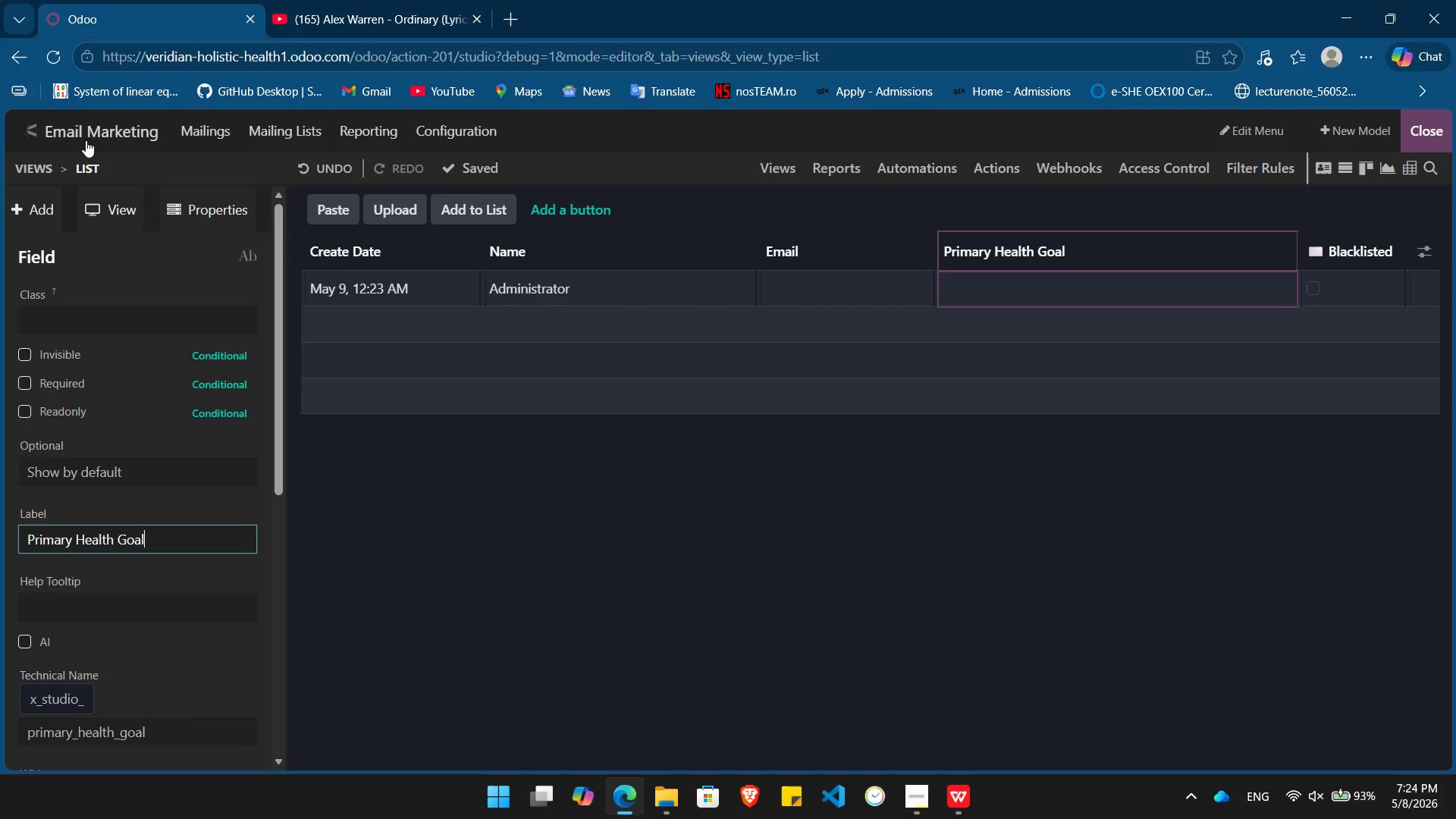 
key(Alt+AltLeft)
 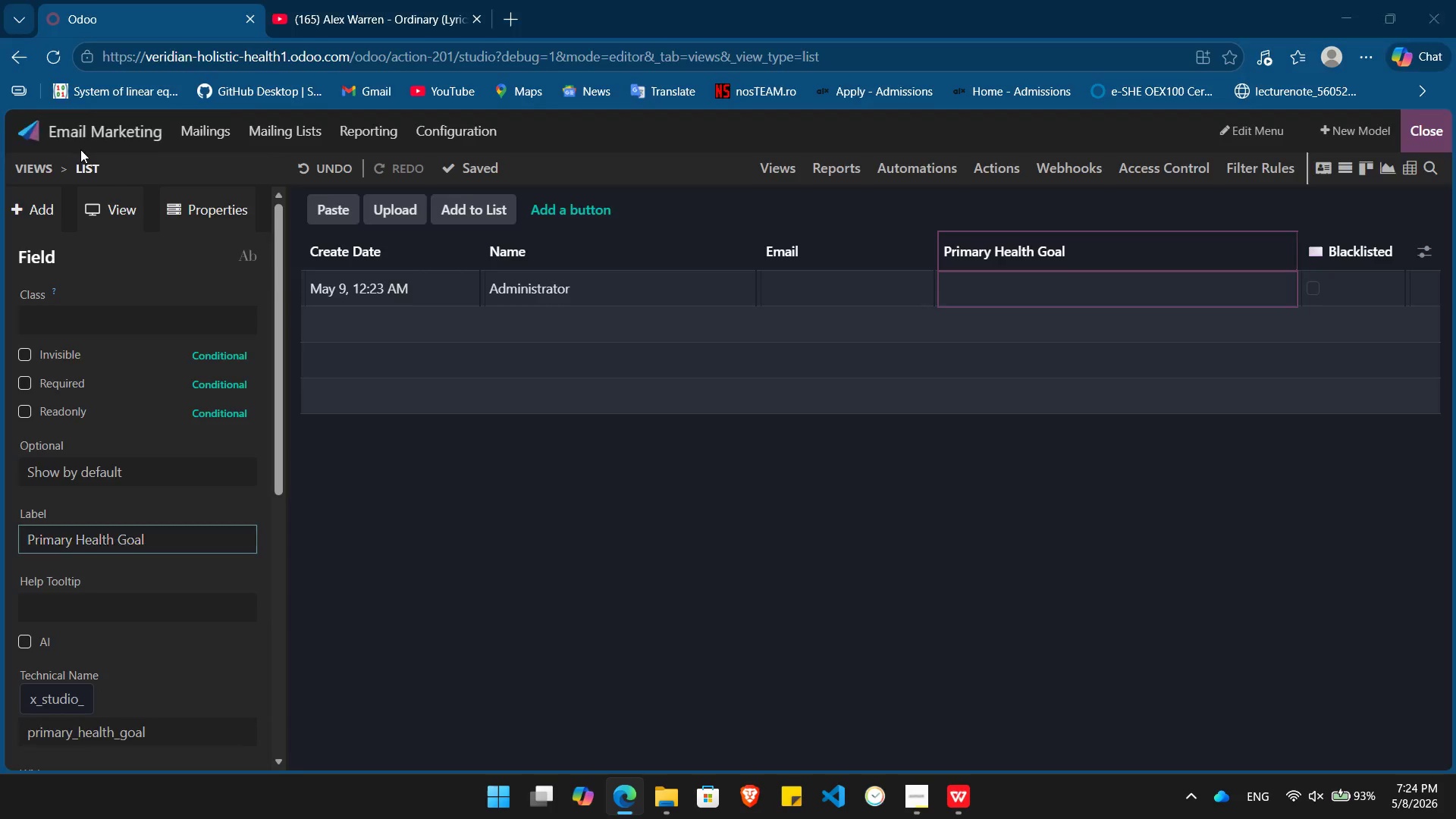 
key(Alt+Tab)
 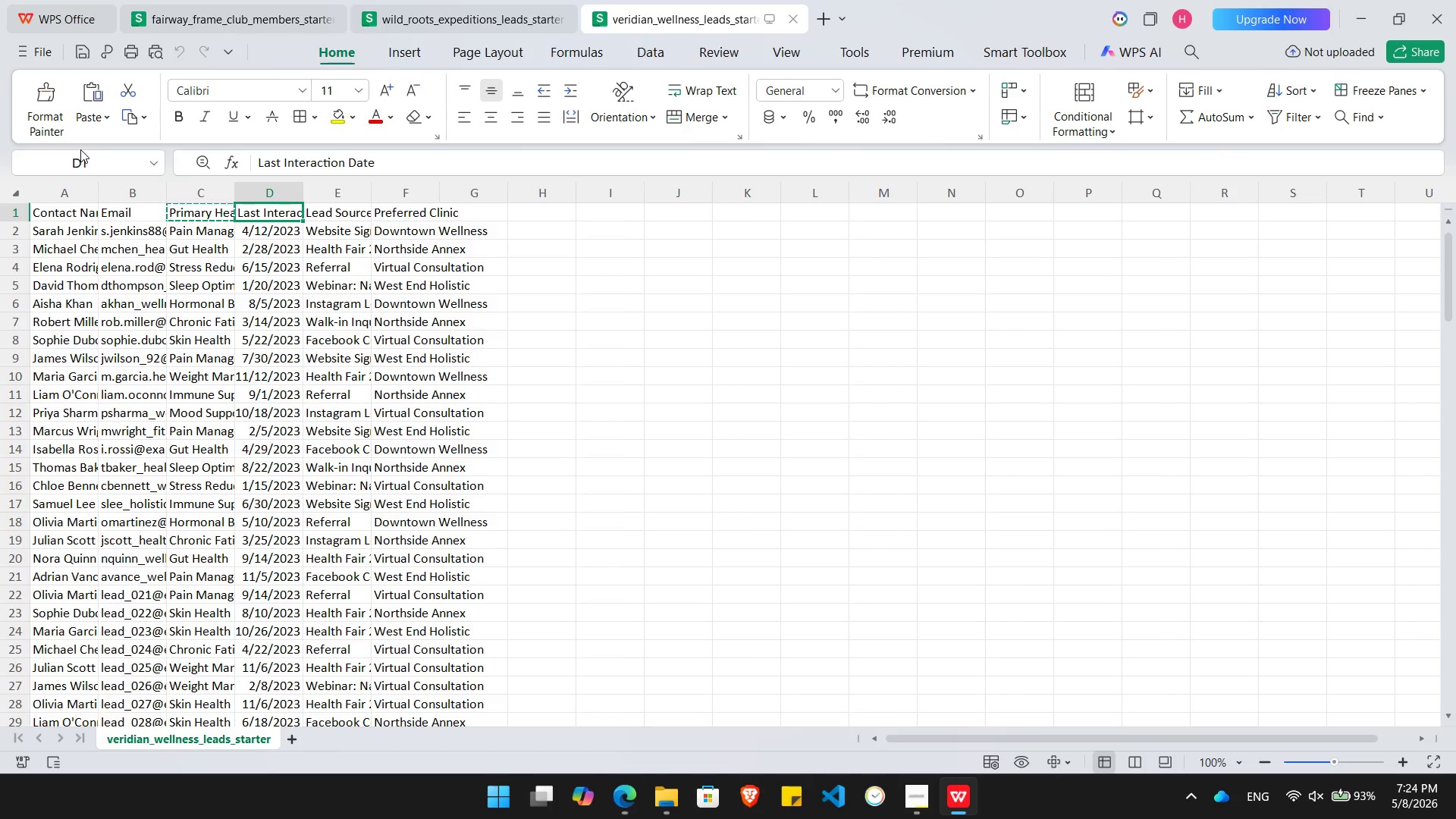 
key(Alt+AltLeft)
 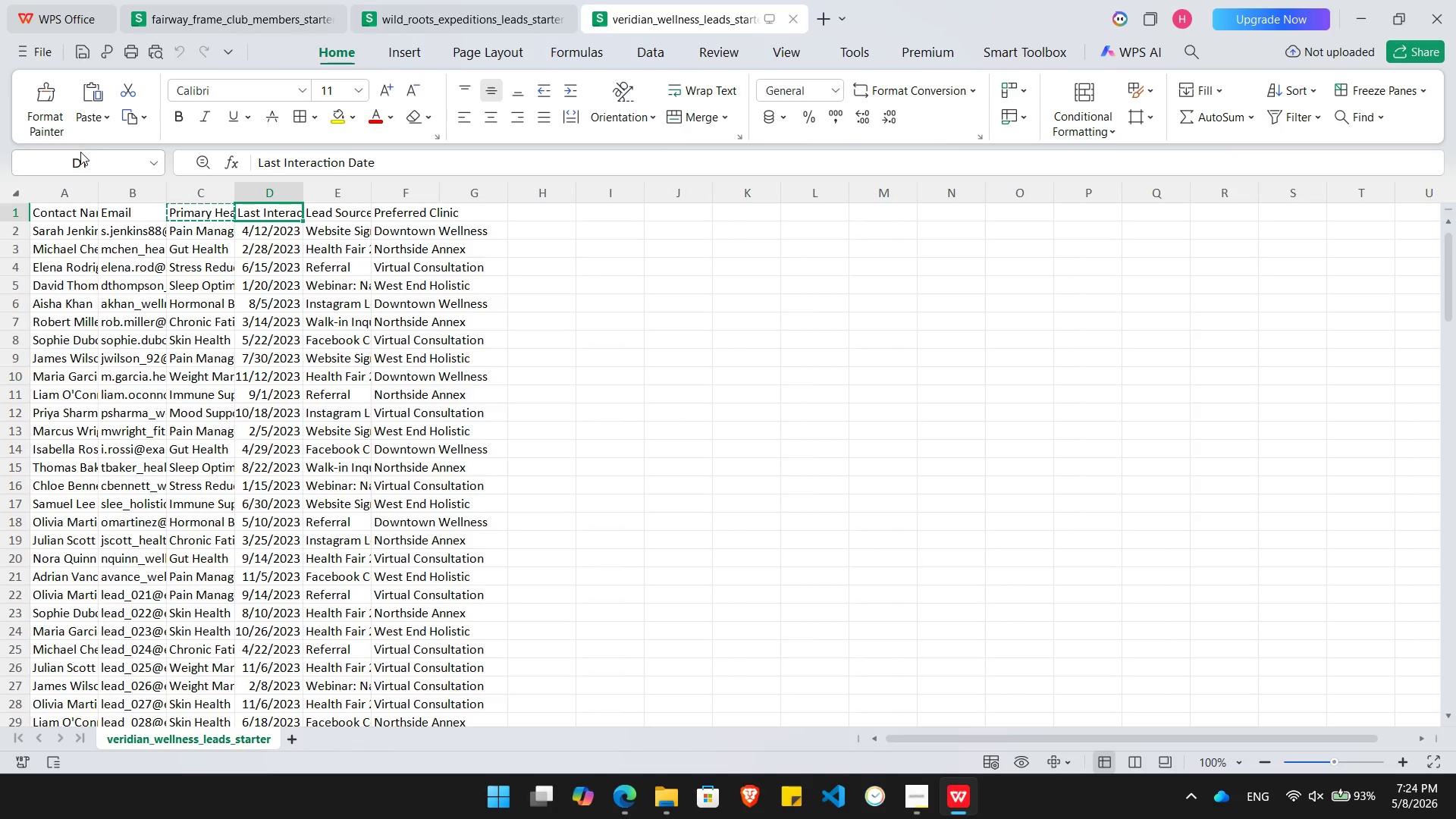 
key(Alt+Tab)
 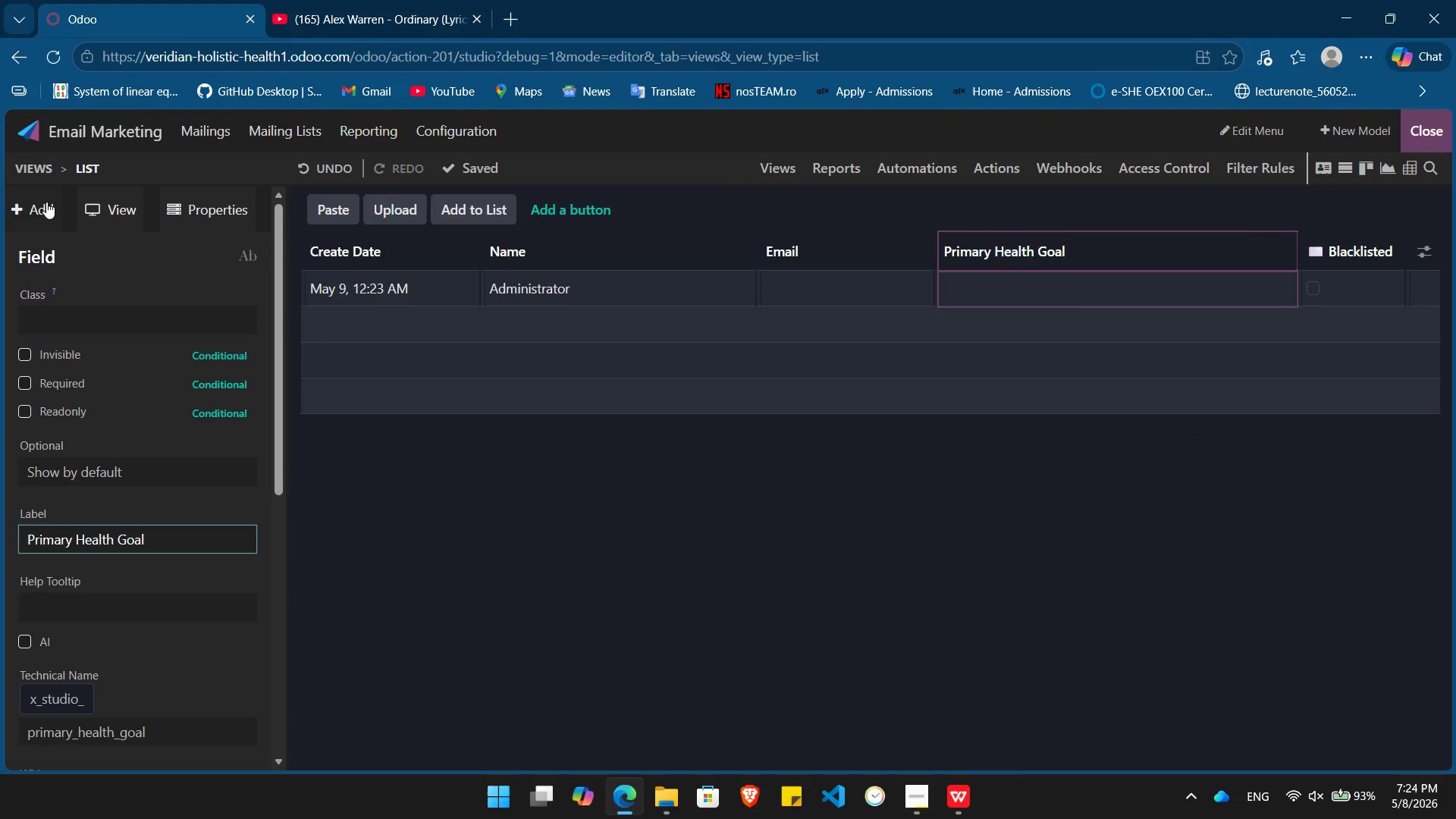 
left_click([46, 202])
 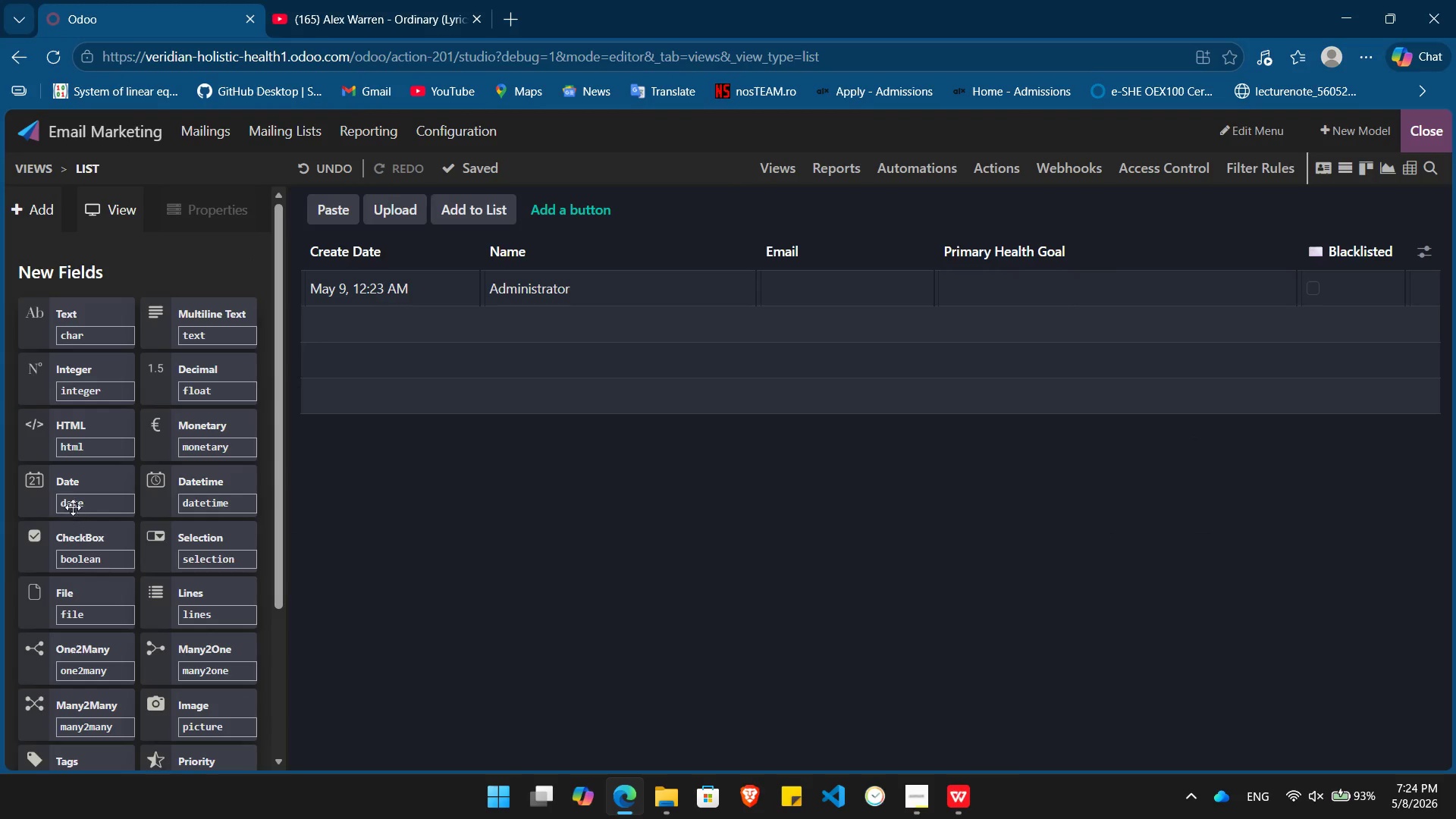 
left_click_drag(start_coordinate=[79, 488], to_coordinate=[1309, 216])
 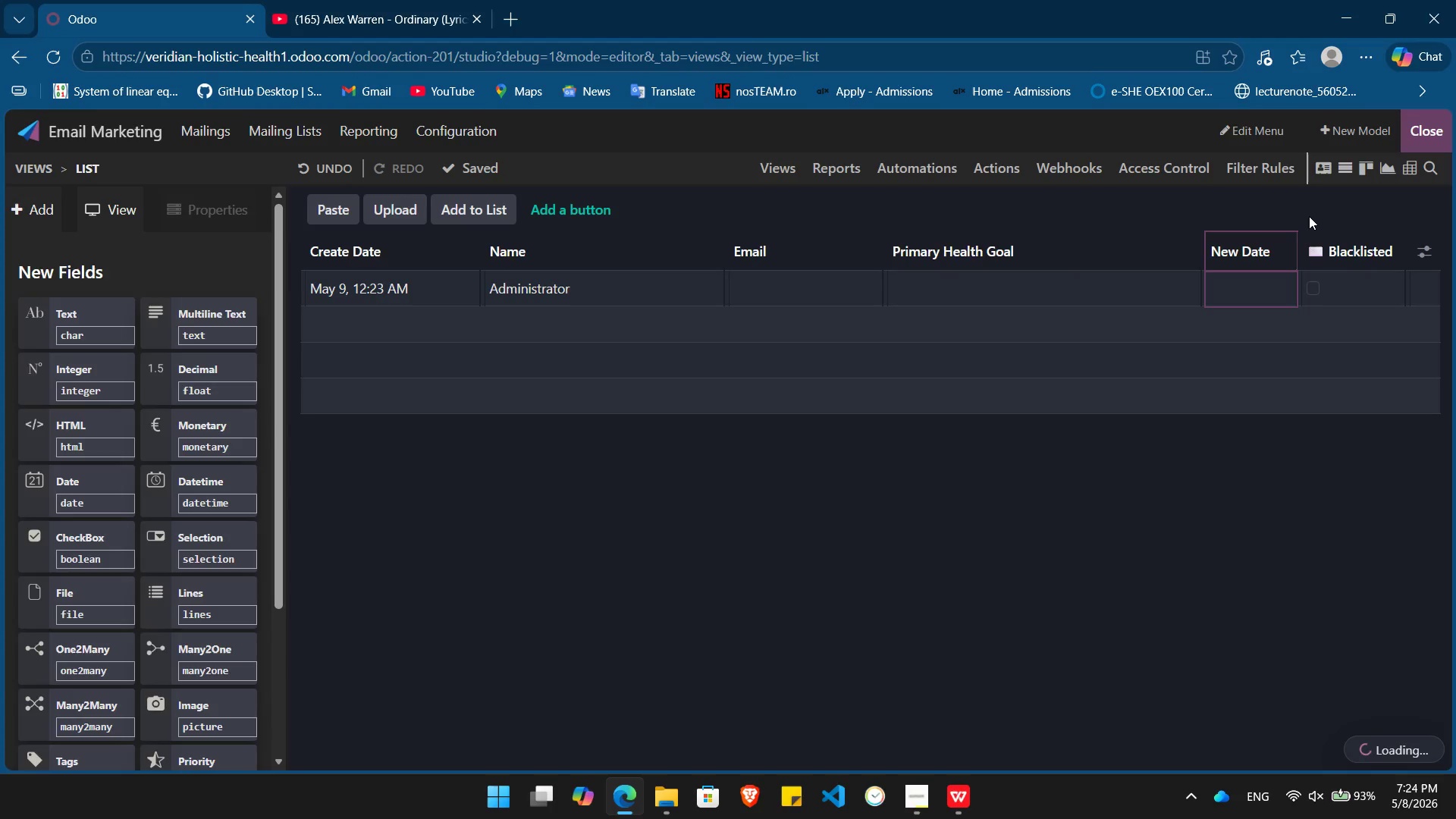 
hold_key(key=Backspace, duration=0.91)
 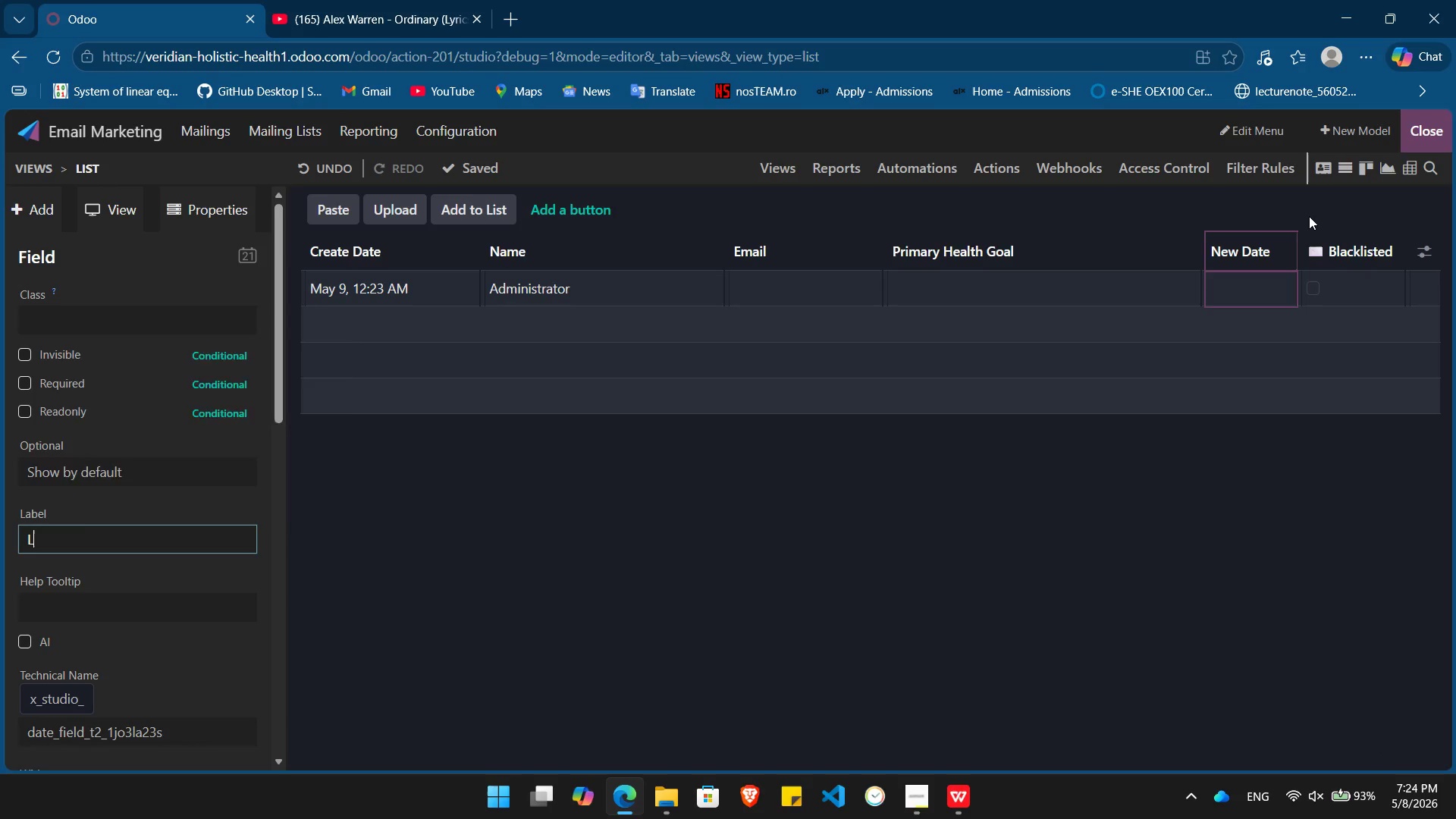 
type(Last Interaction Date)
 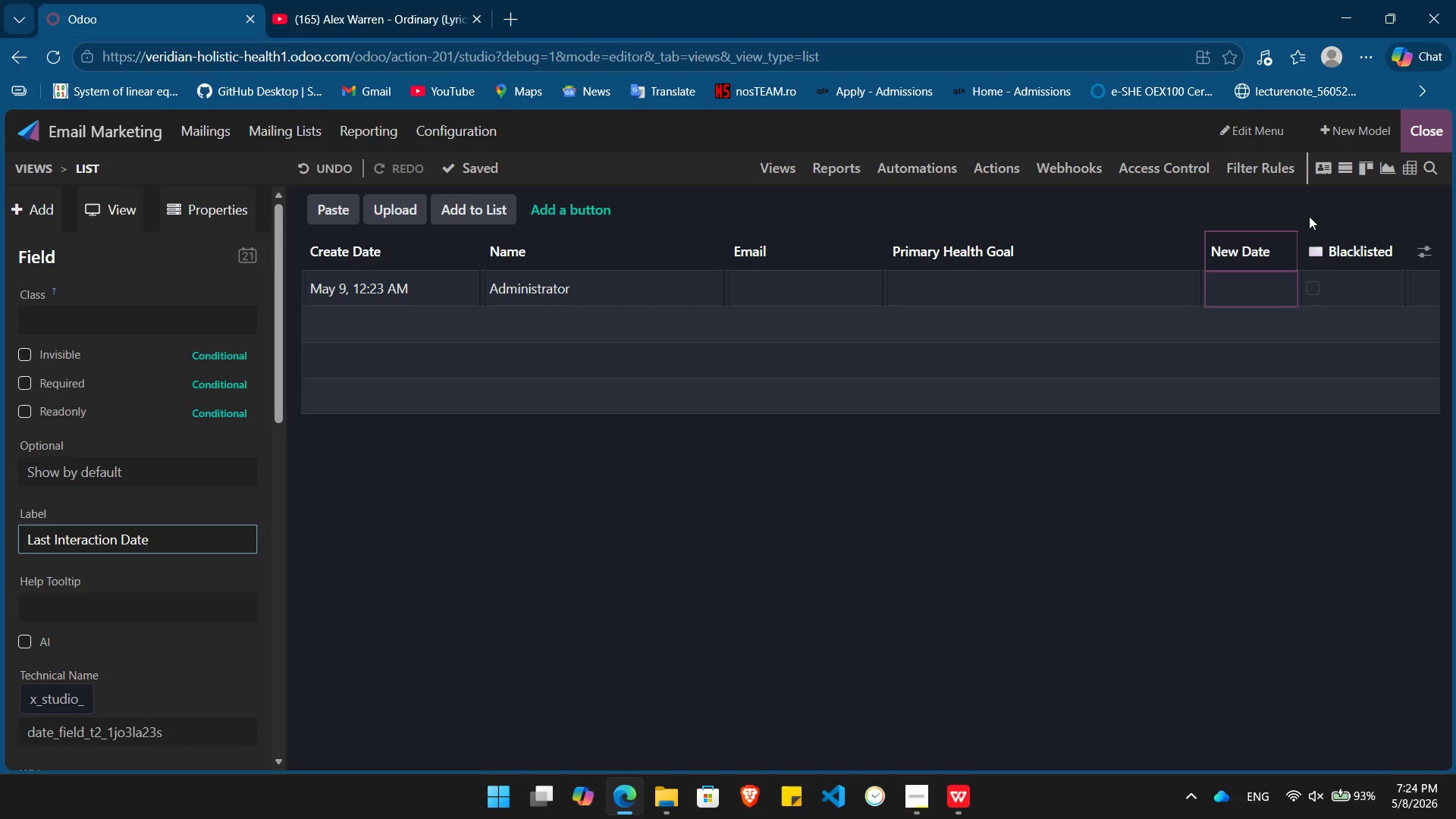 
key(Enter)
 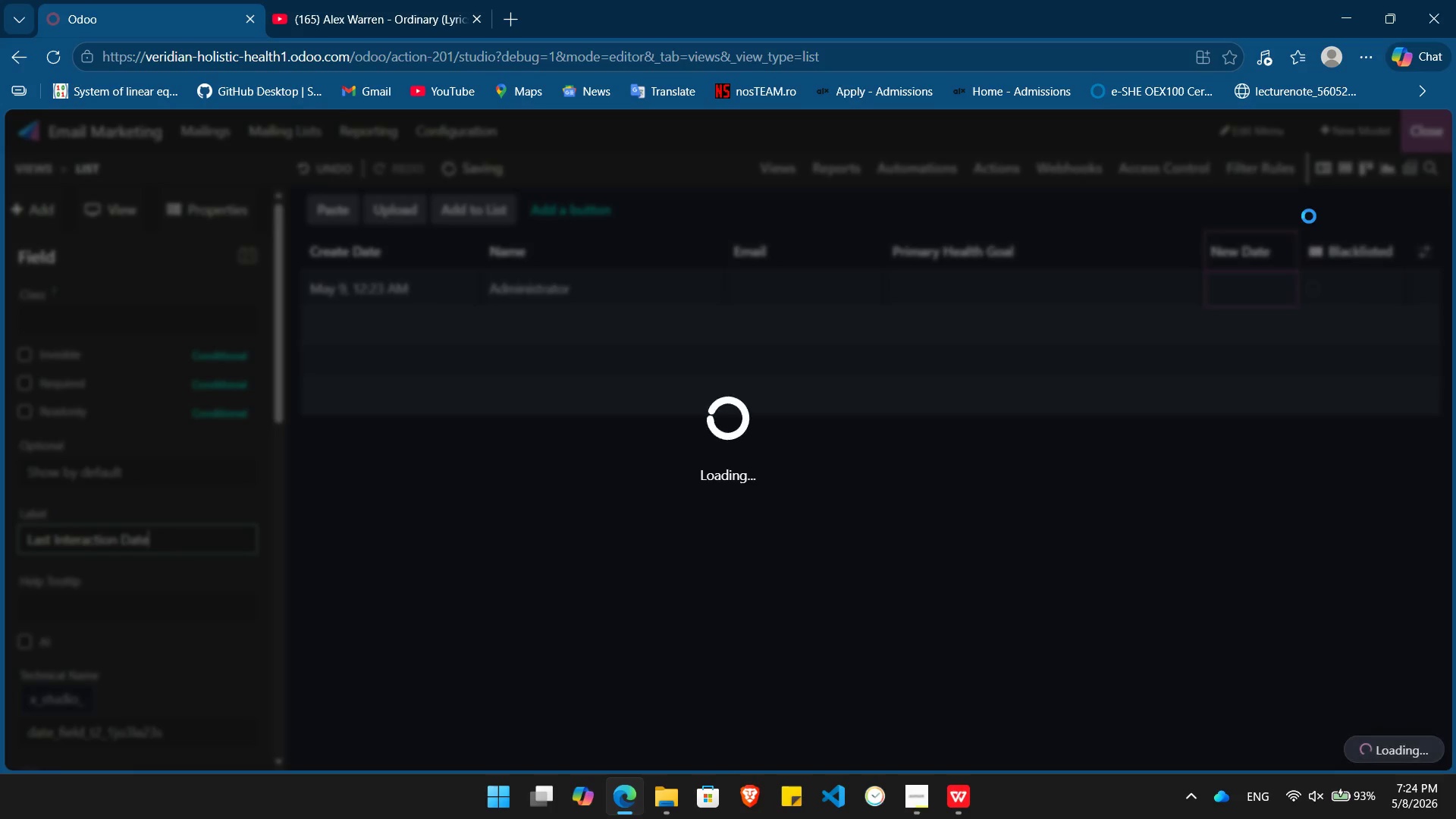 
key(Alt+AltLeft)
 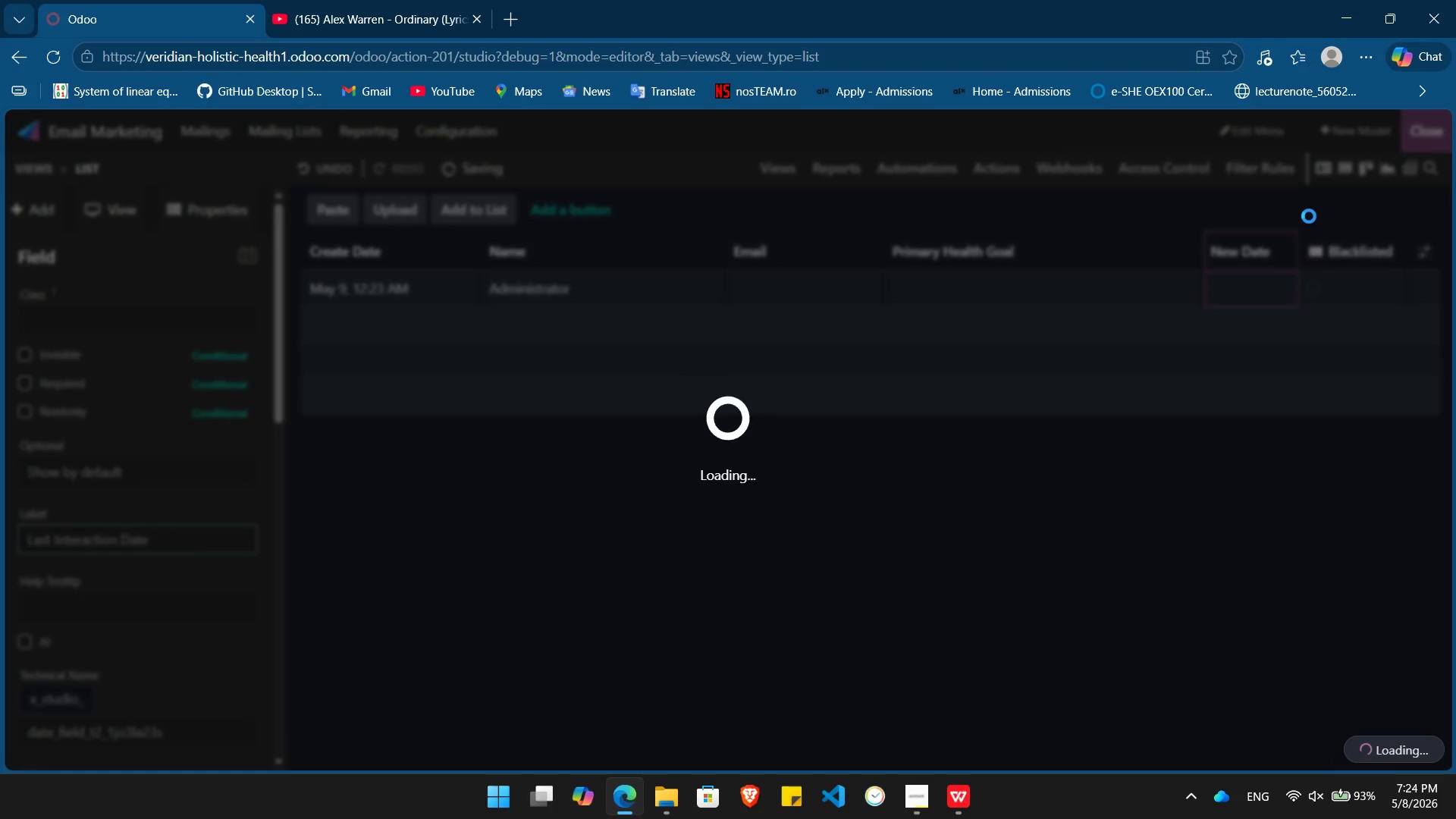 
key(Alt+Tab)
 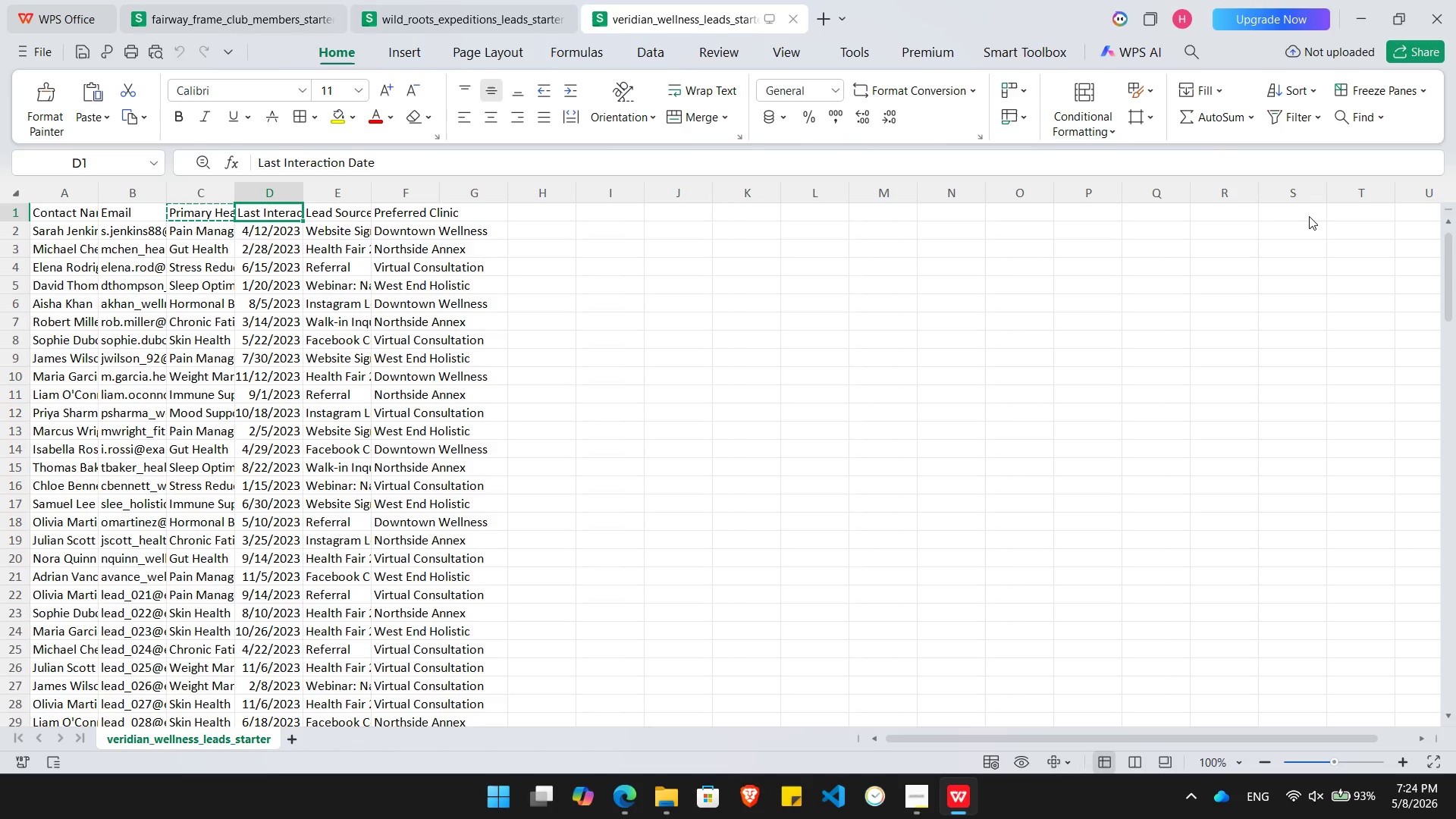 
key(ArrowRight)
 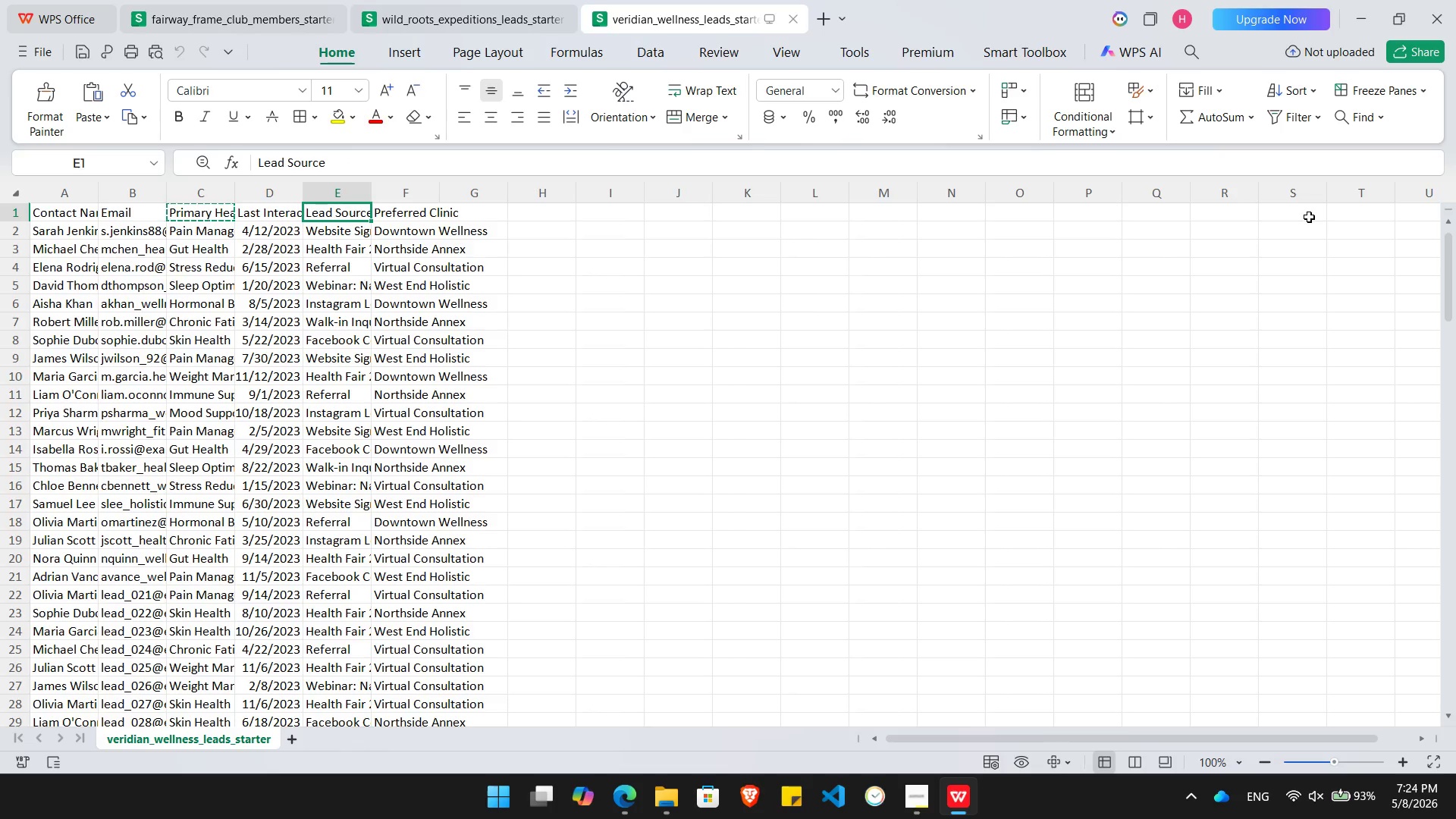 
key(Alt+AltLeft)
 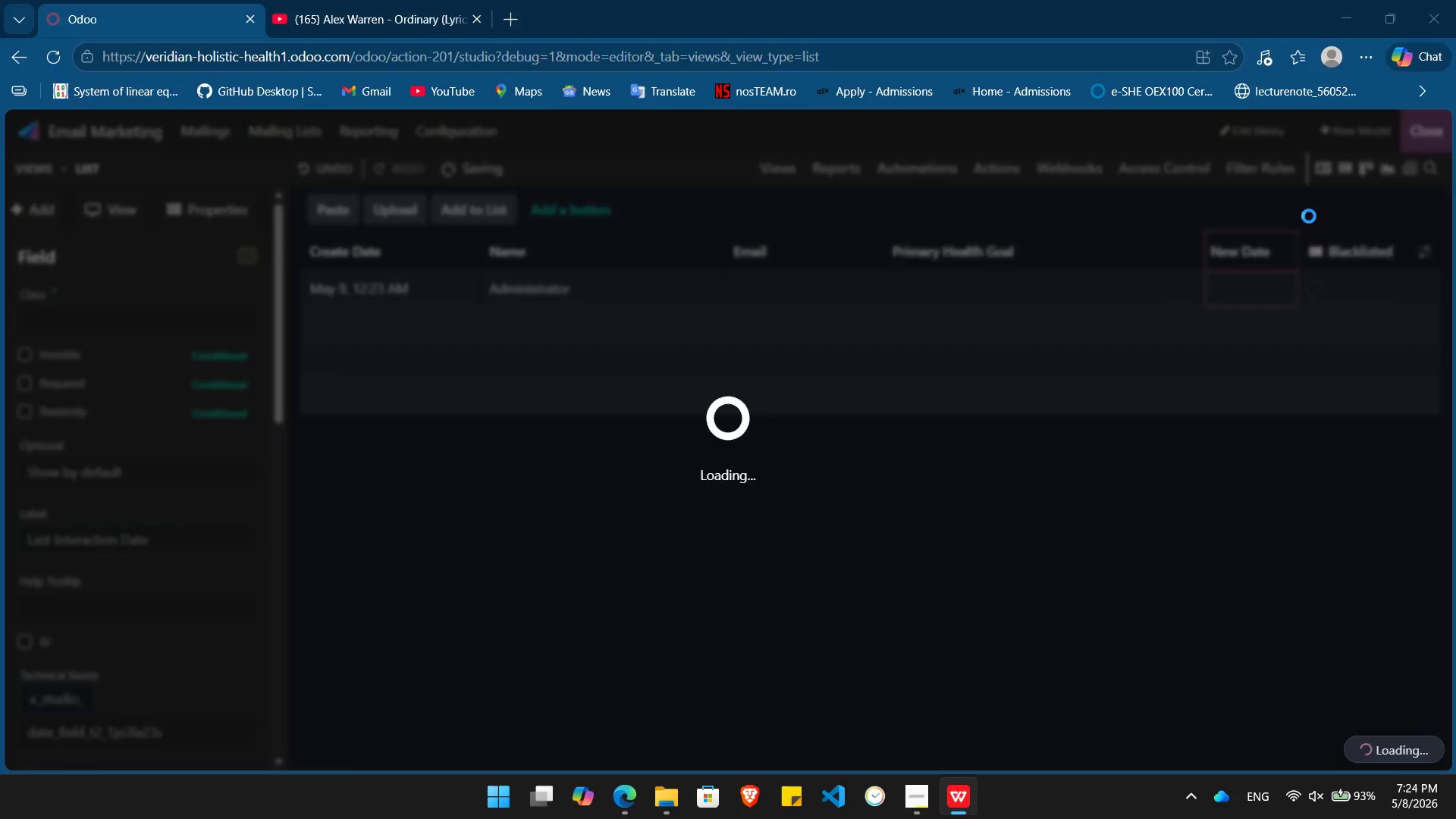 
key(Alt+Tab)
 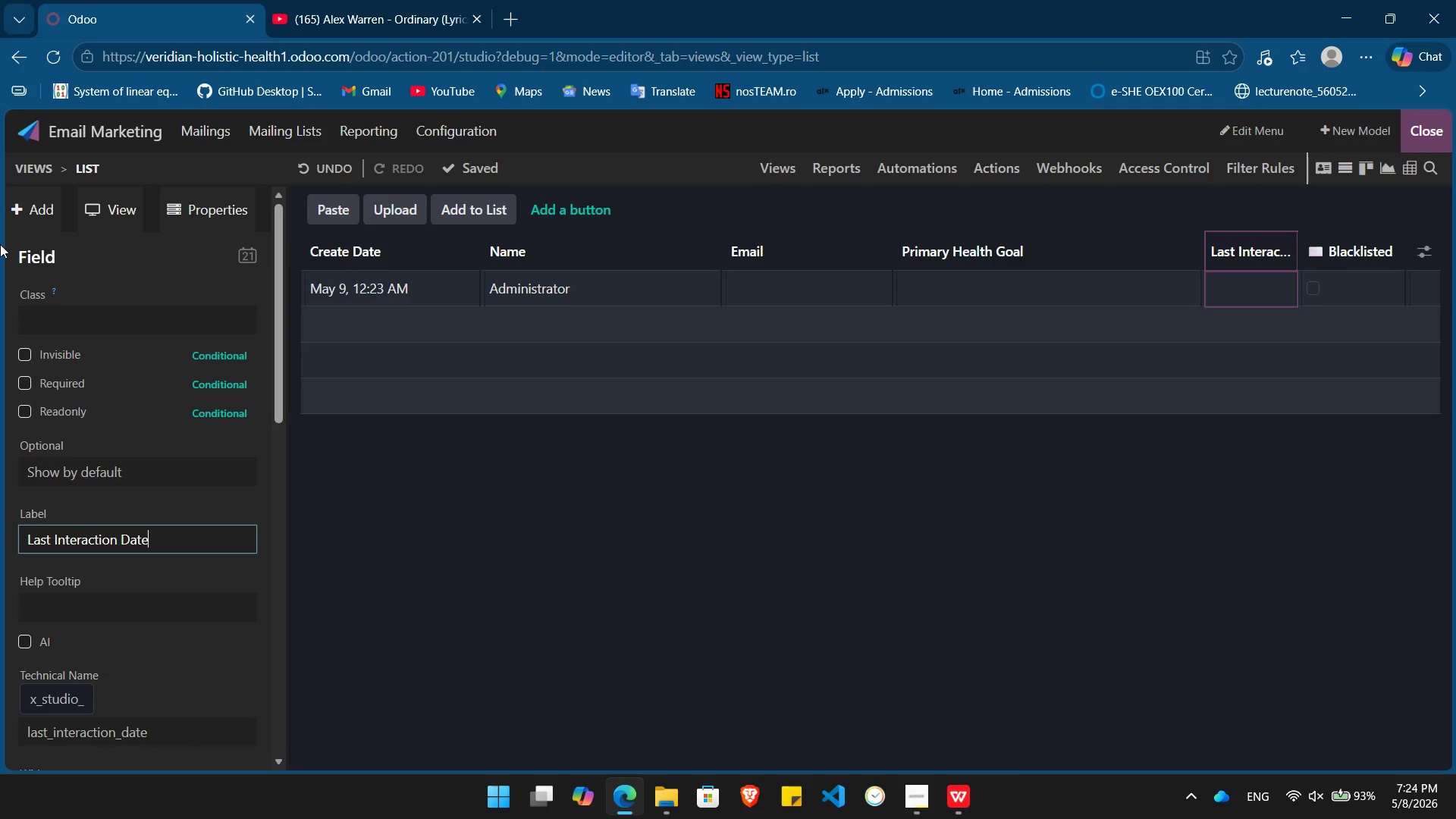 
left_click([26, 205])
 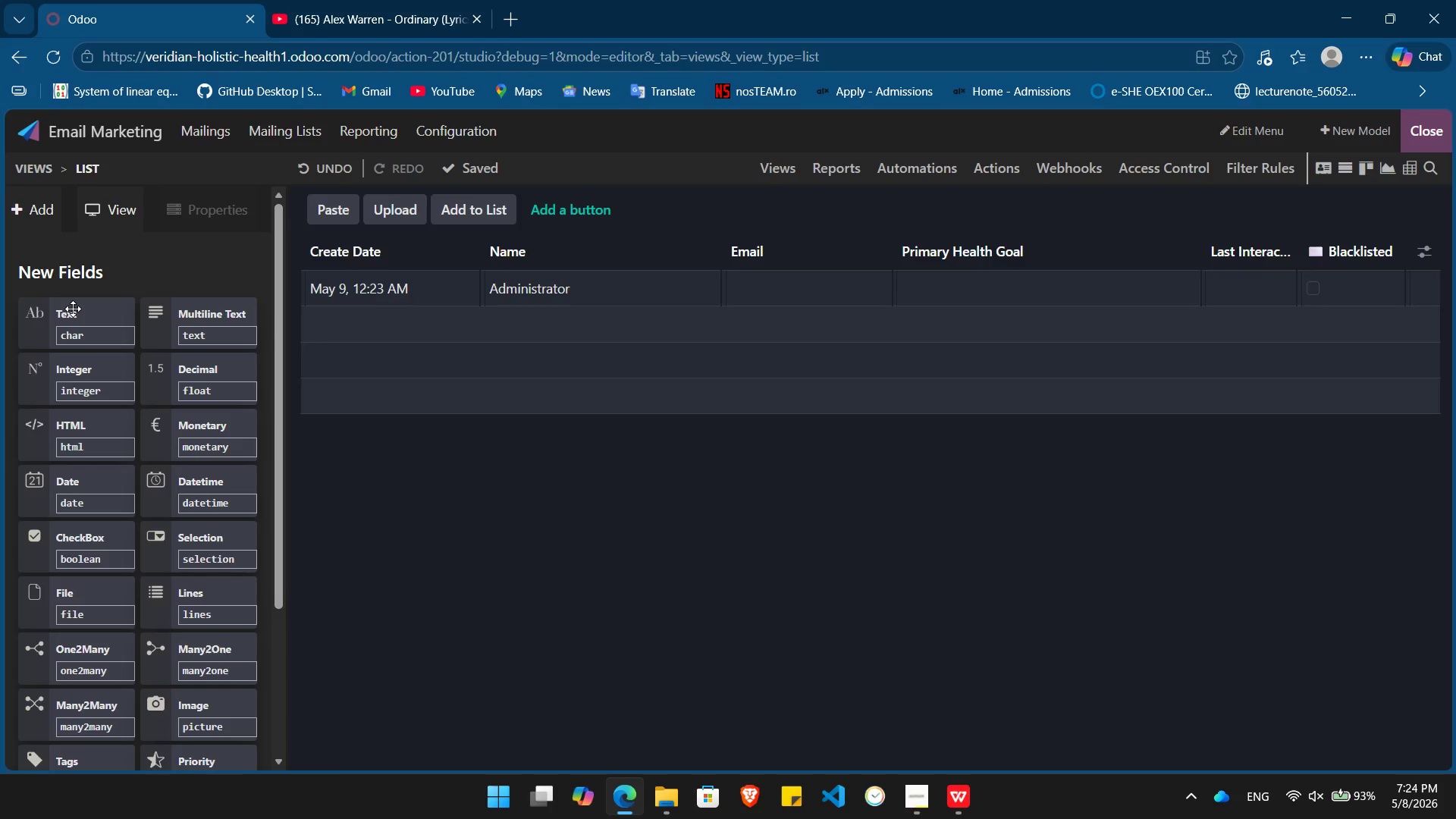 
left_click_drag(start_coordinate=[73, 309], to_coordinate=[1324, 231])
 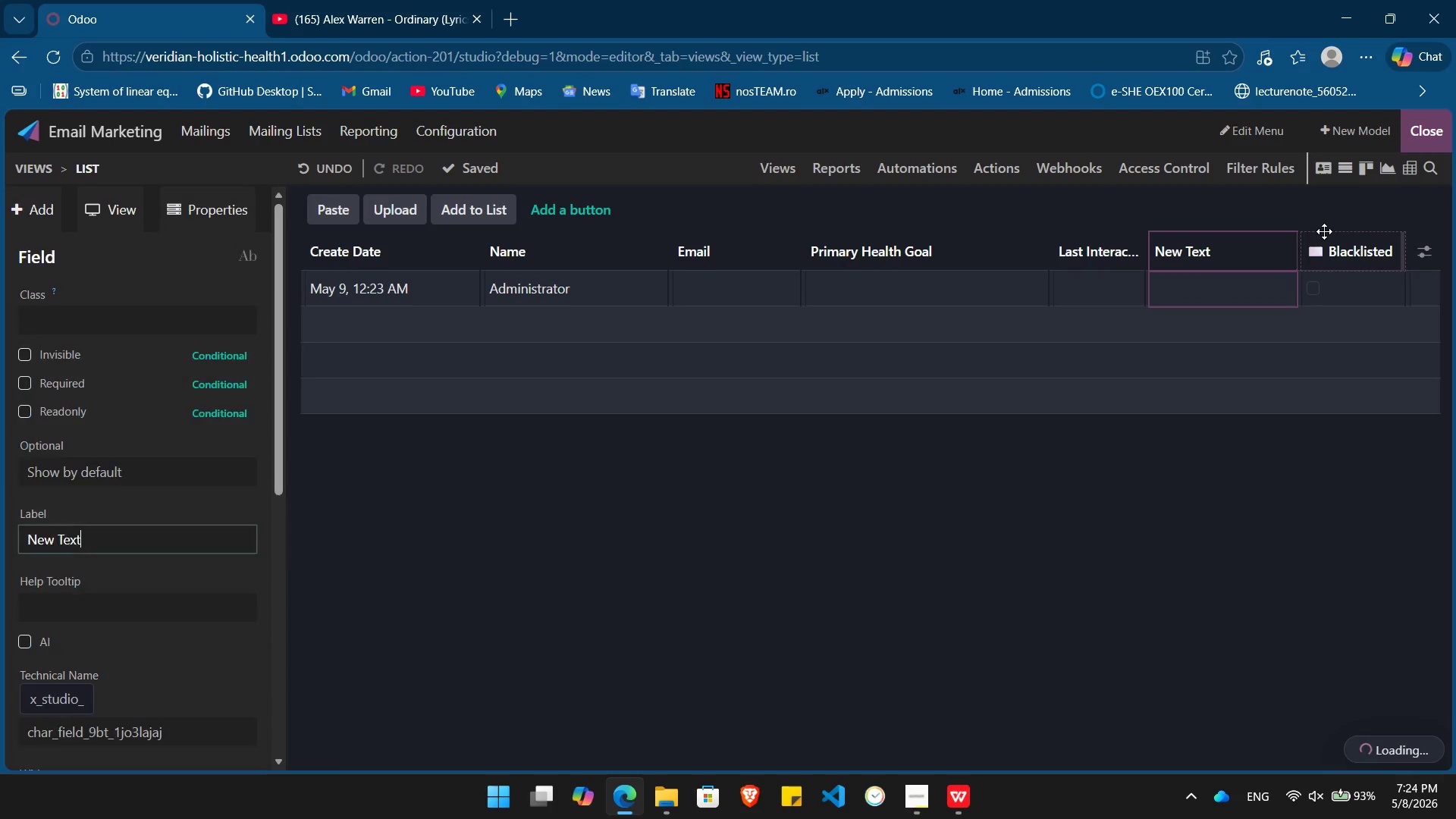 
hold_key(key=Backspace, duration=0.89)
 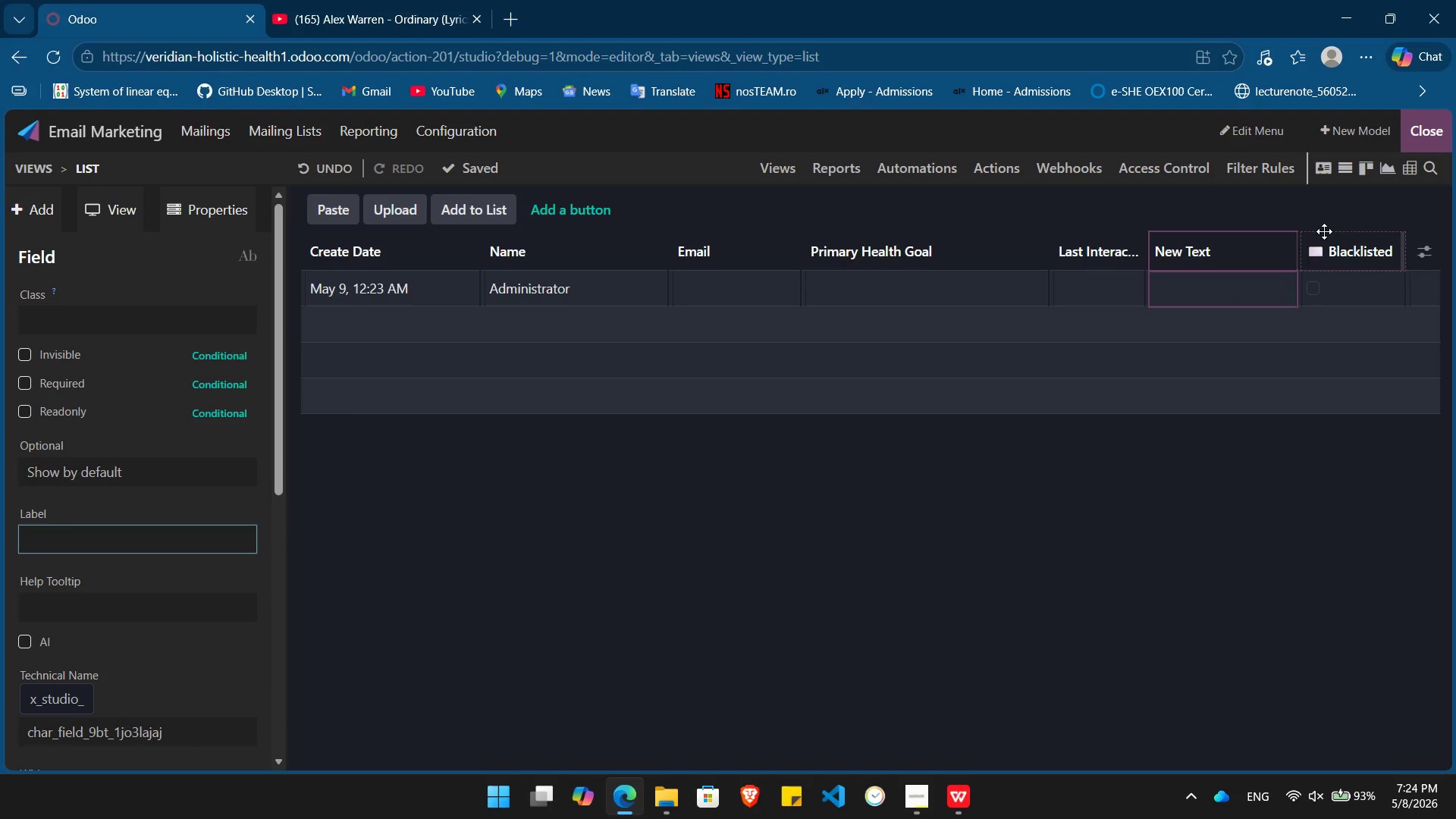 
type(Lead Source)
 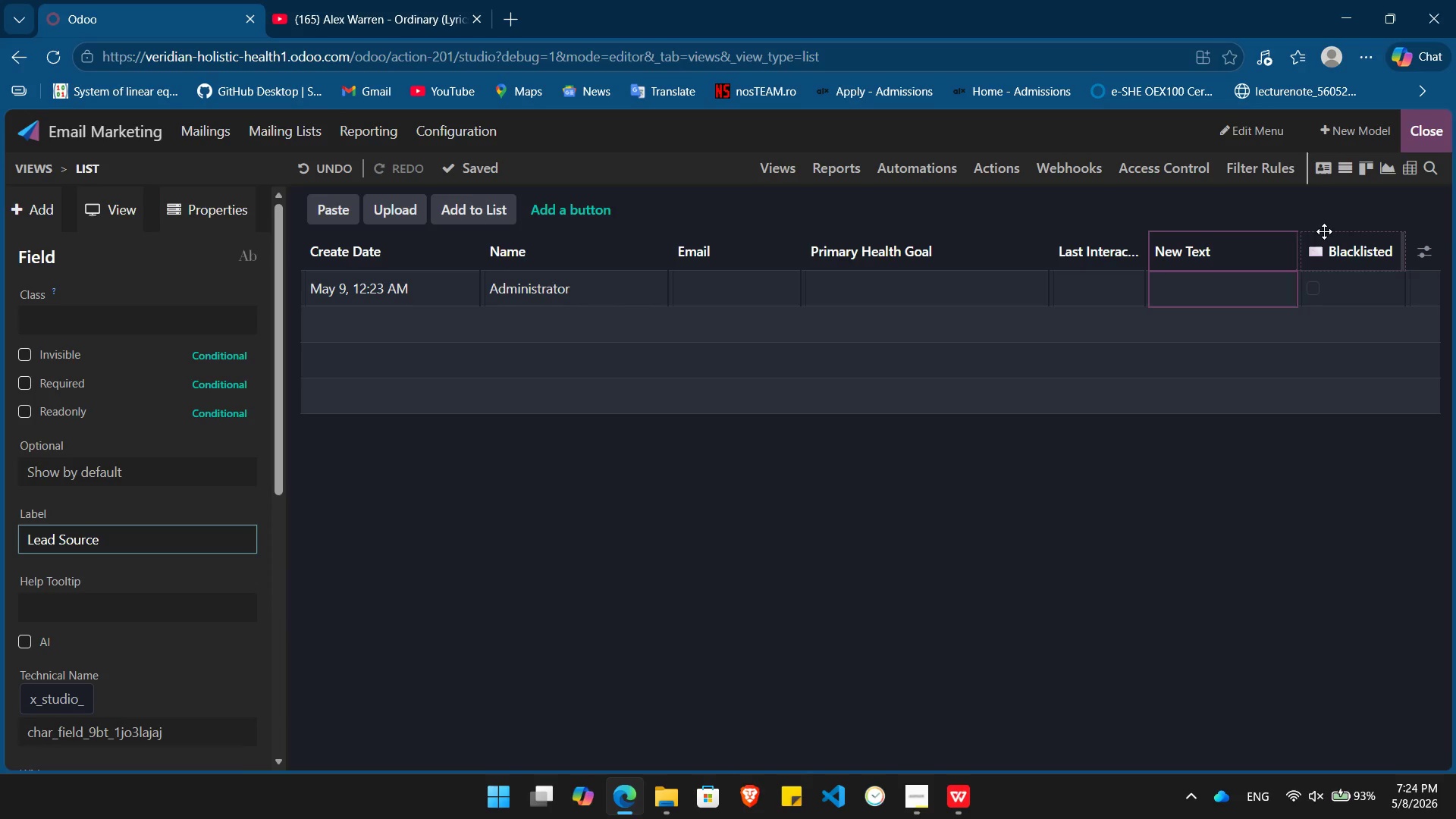 
key(Enter)
 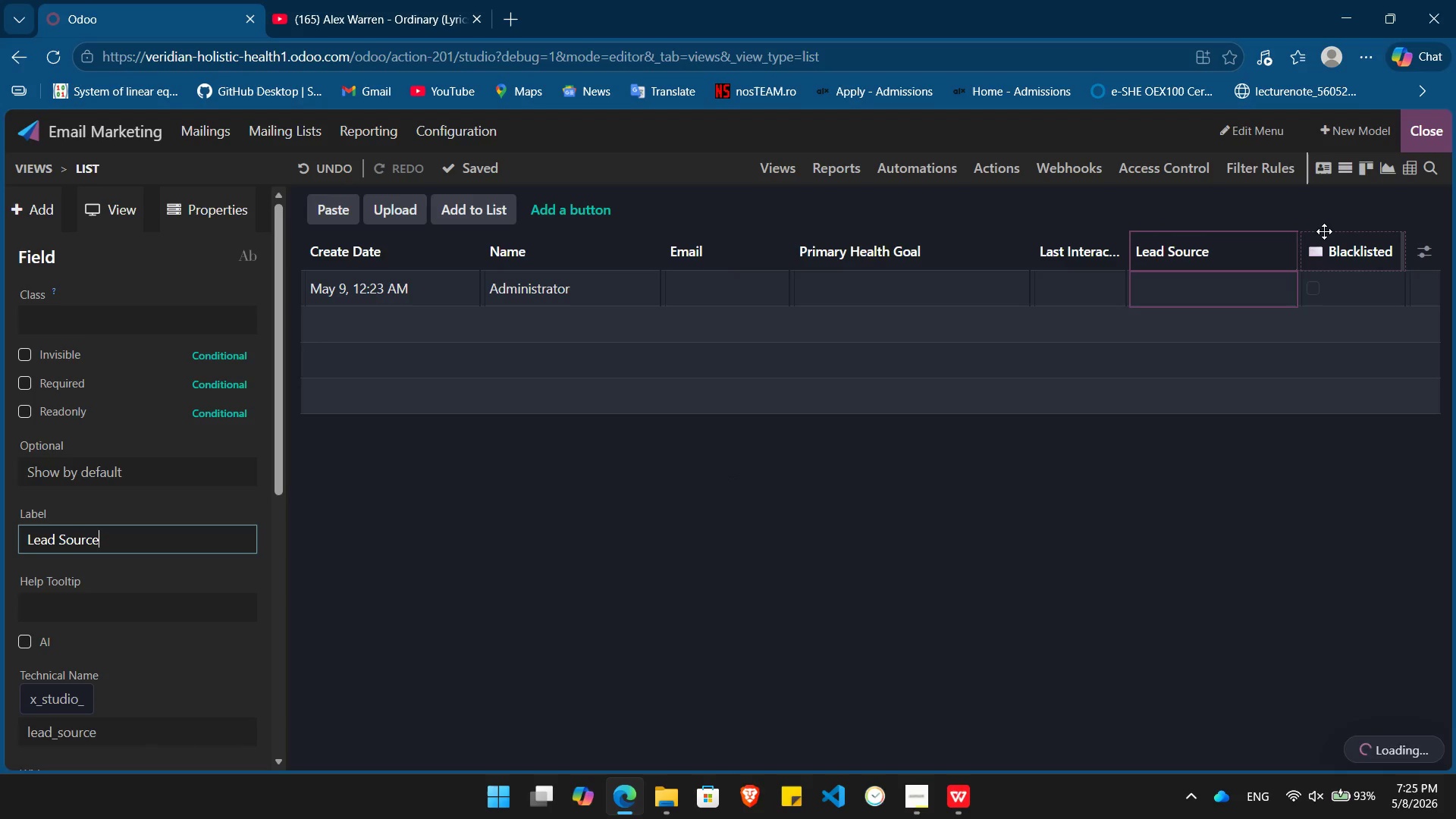 
key(Alt+AltLeft)
 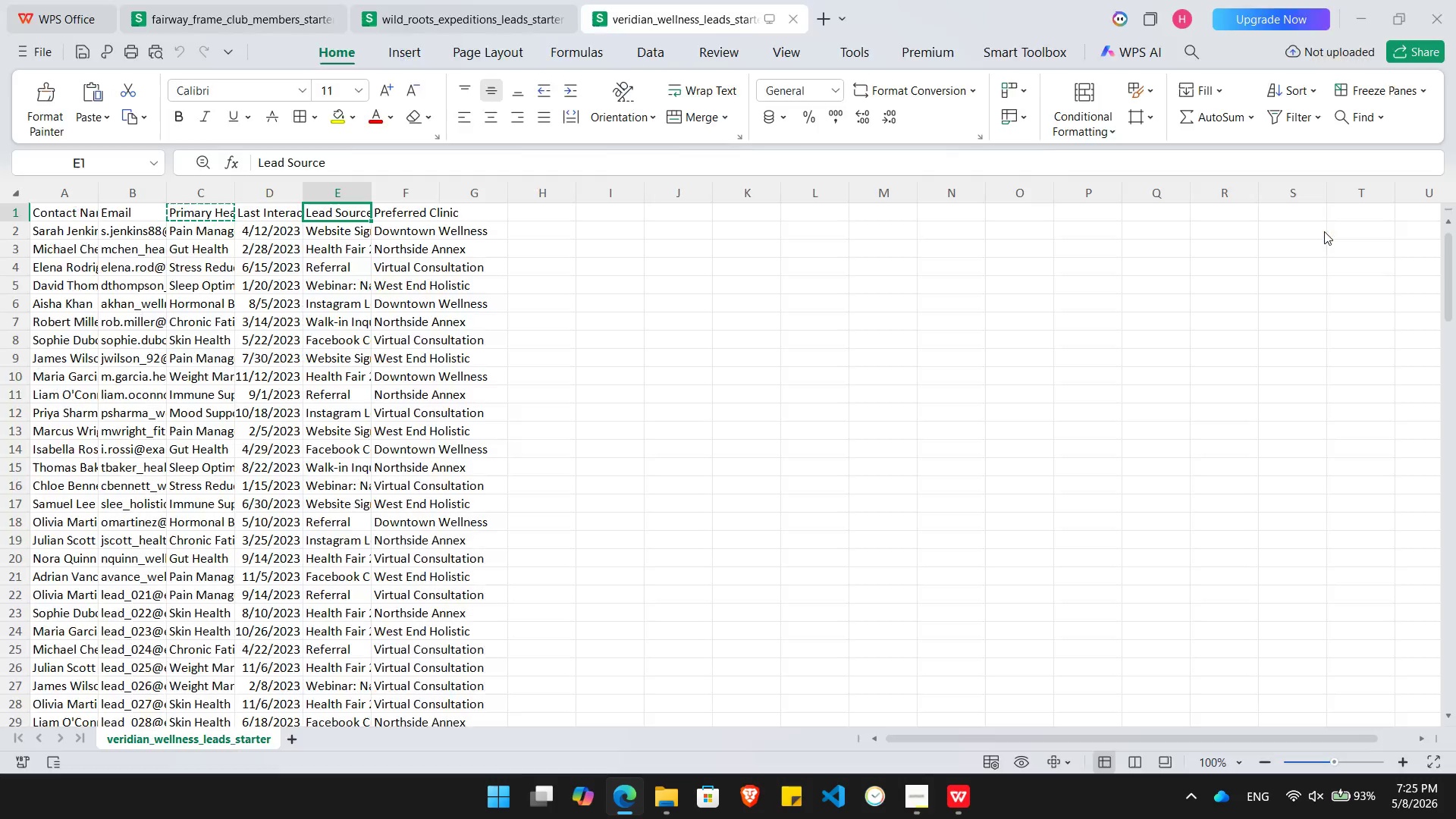 
key(Alt+Tab)
 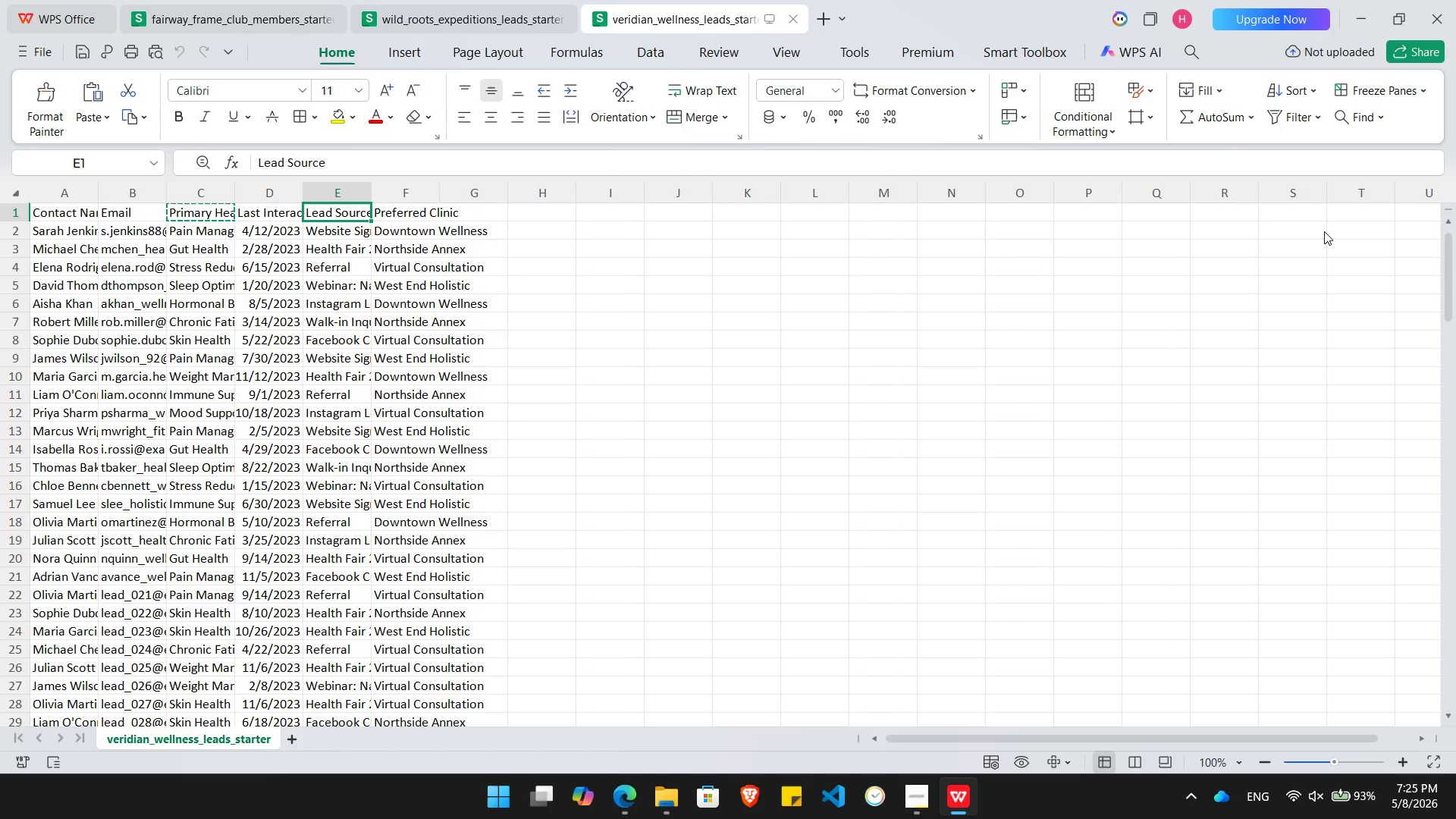 
key(ArrowRight)
 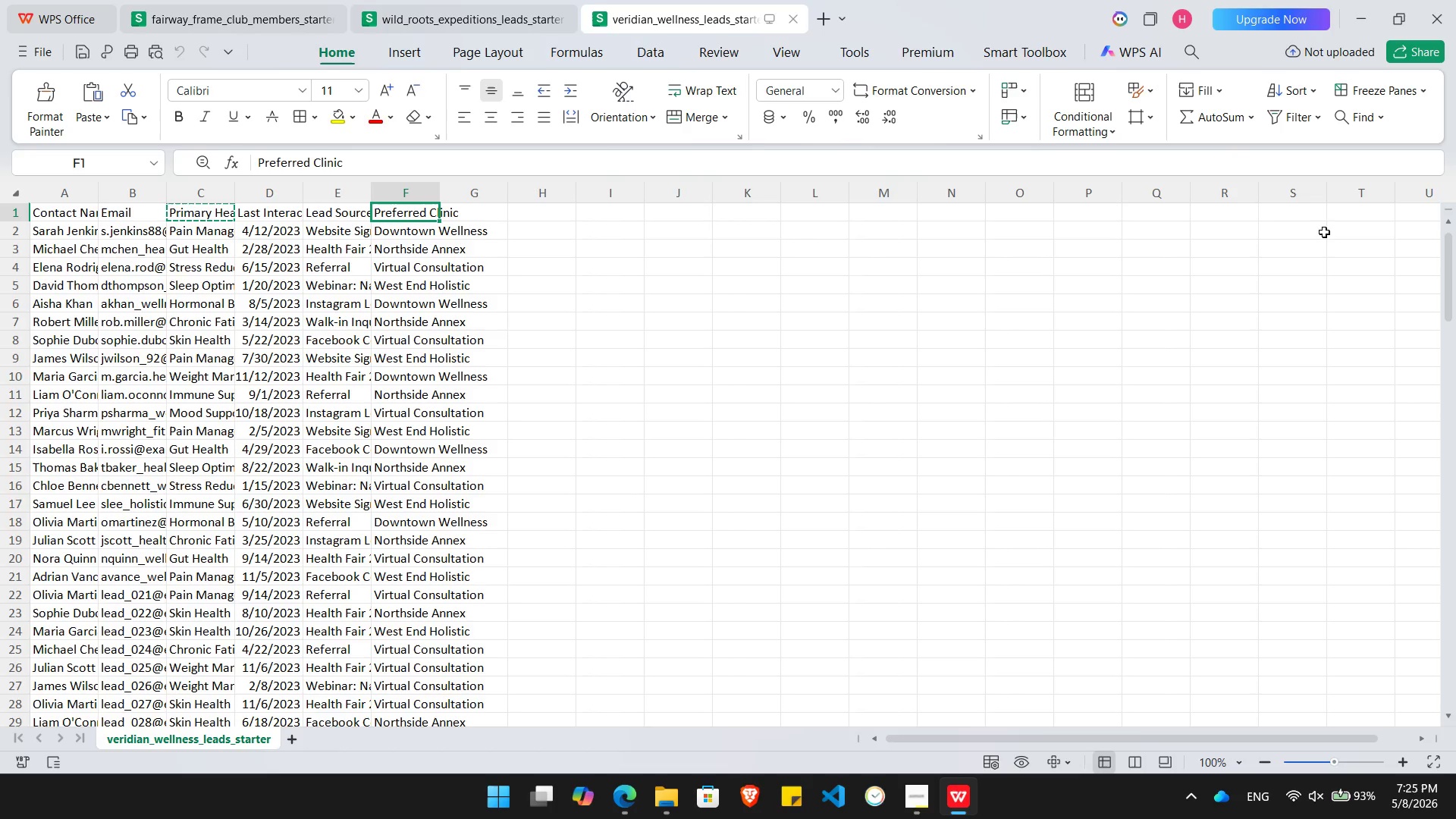 
key(Alt+AltLeft)
 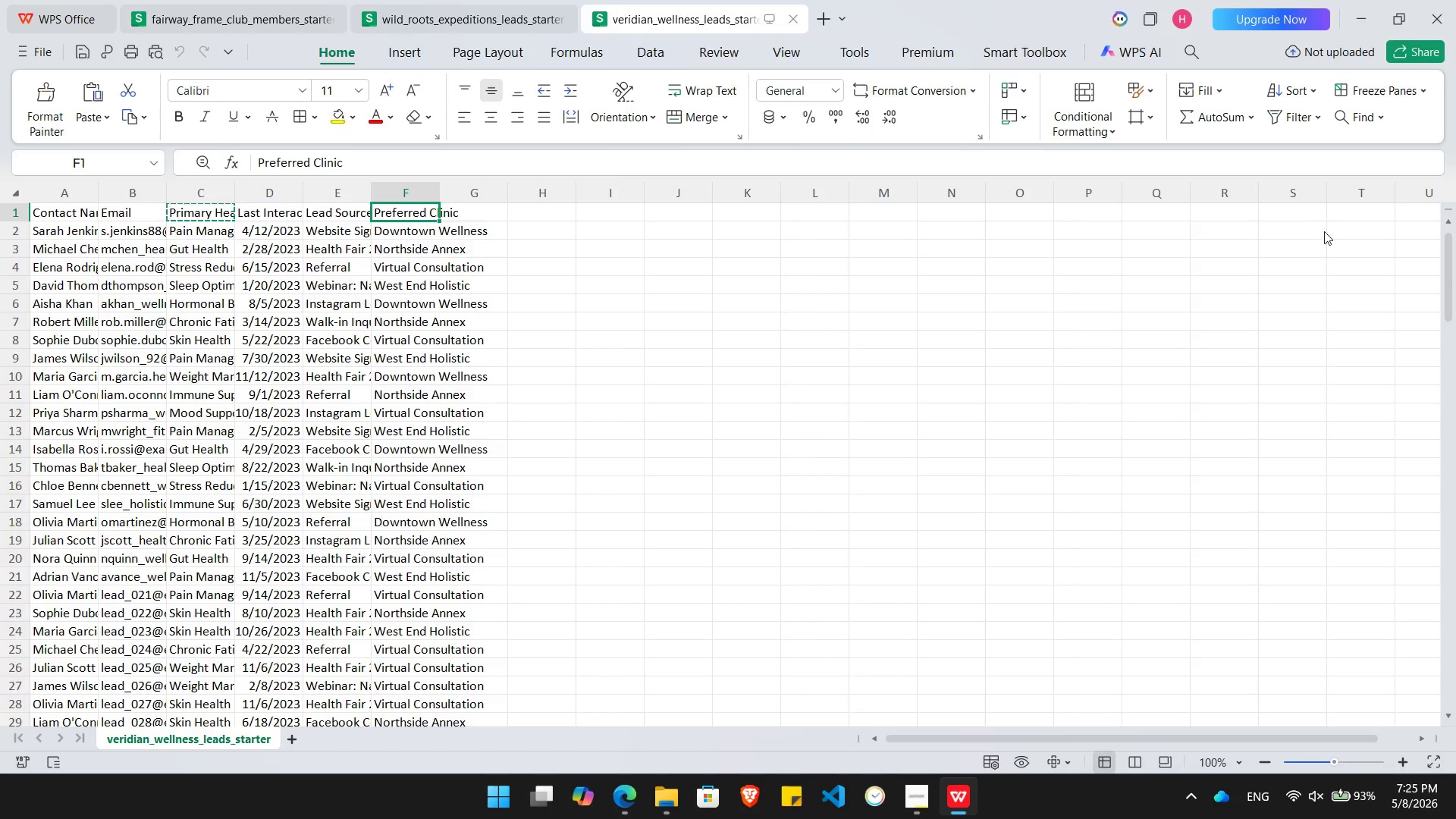 
key(Alt+Tab)
 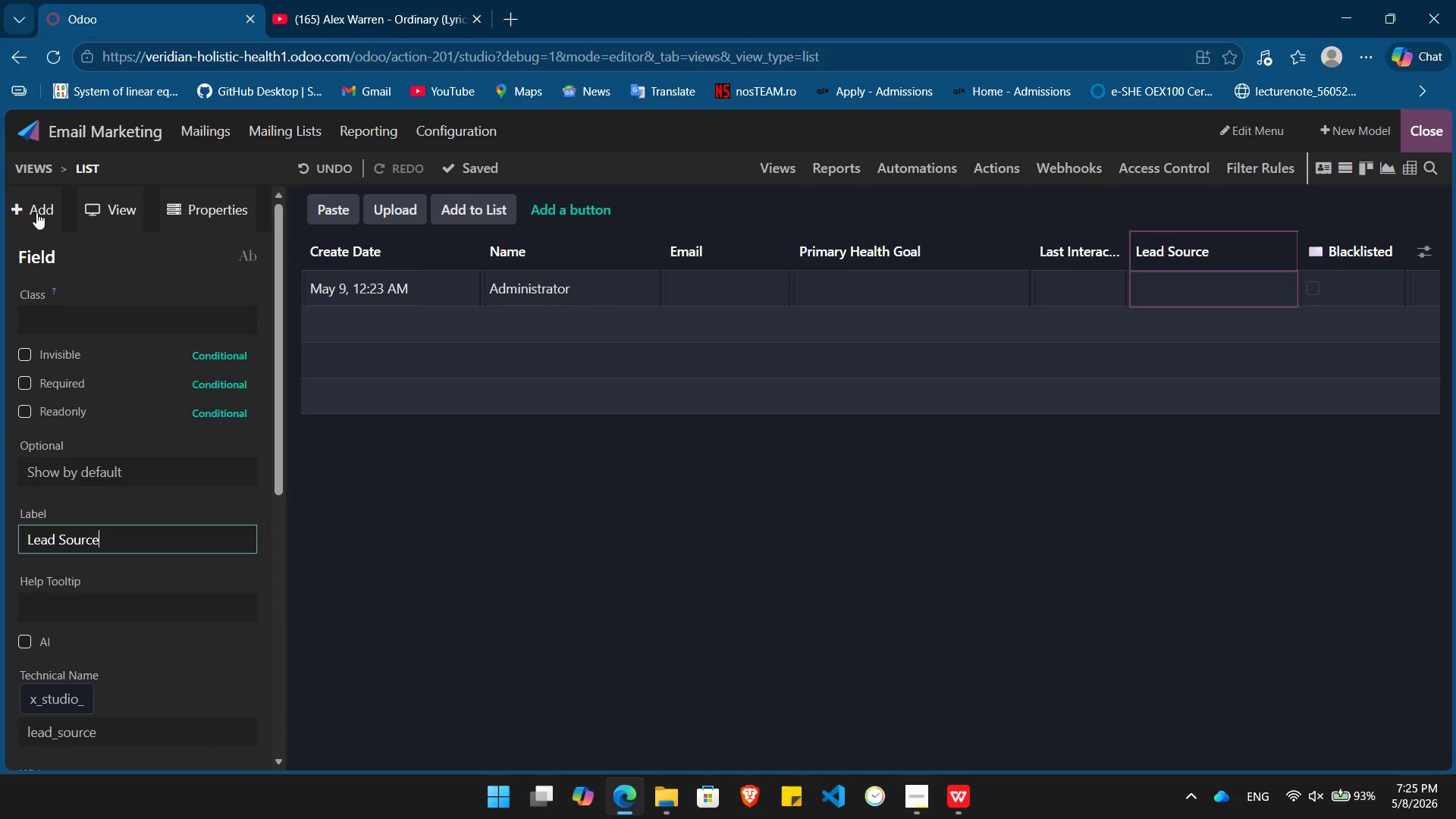 
left_click([17, 205])
 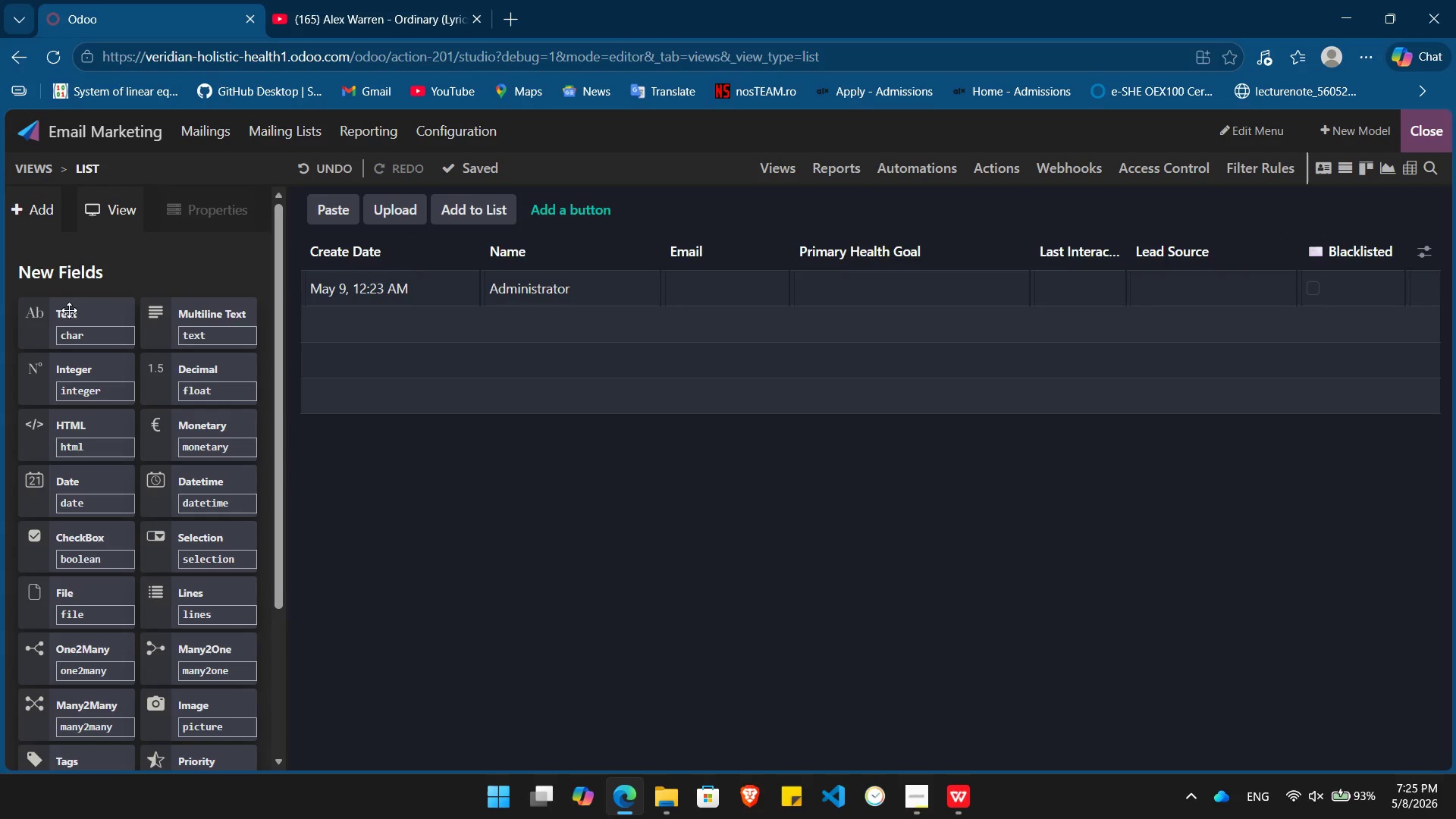 
left_click_drag(start_coordinate=[69, 310], to_coordinate=[1335, 219])
 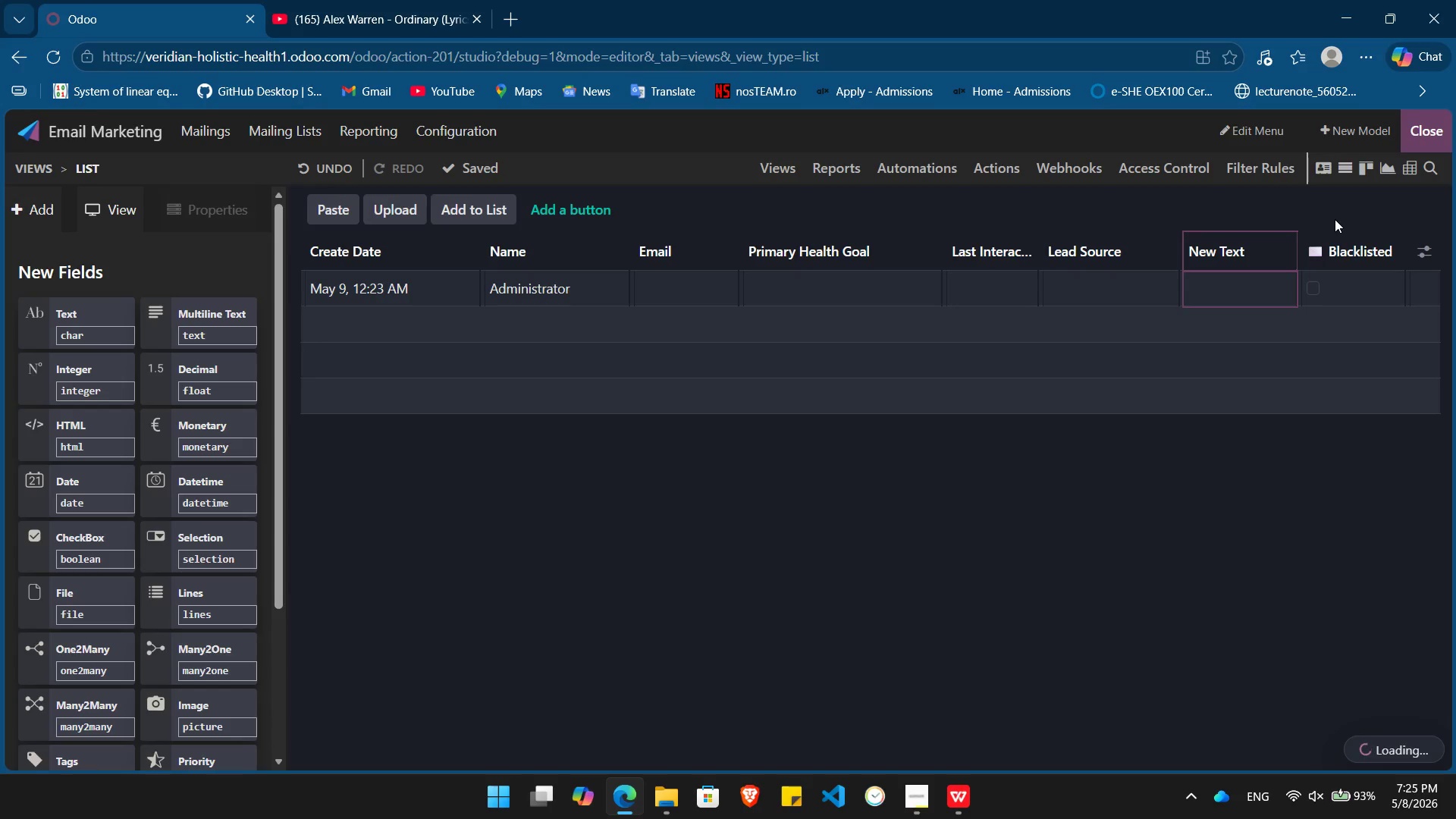 
hold_key(key=Backspace, duration=0.92)
 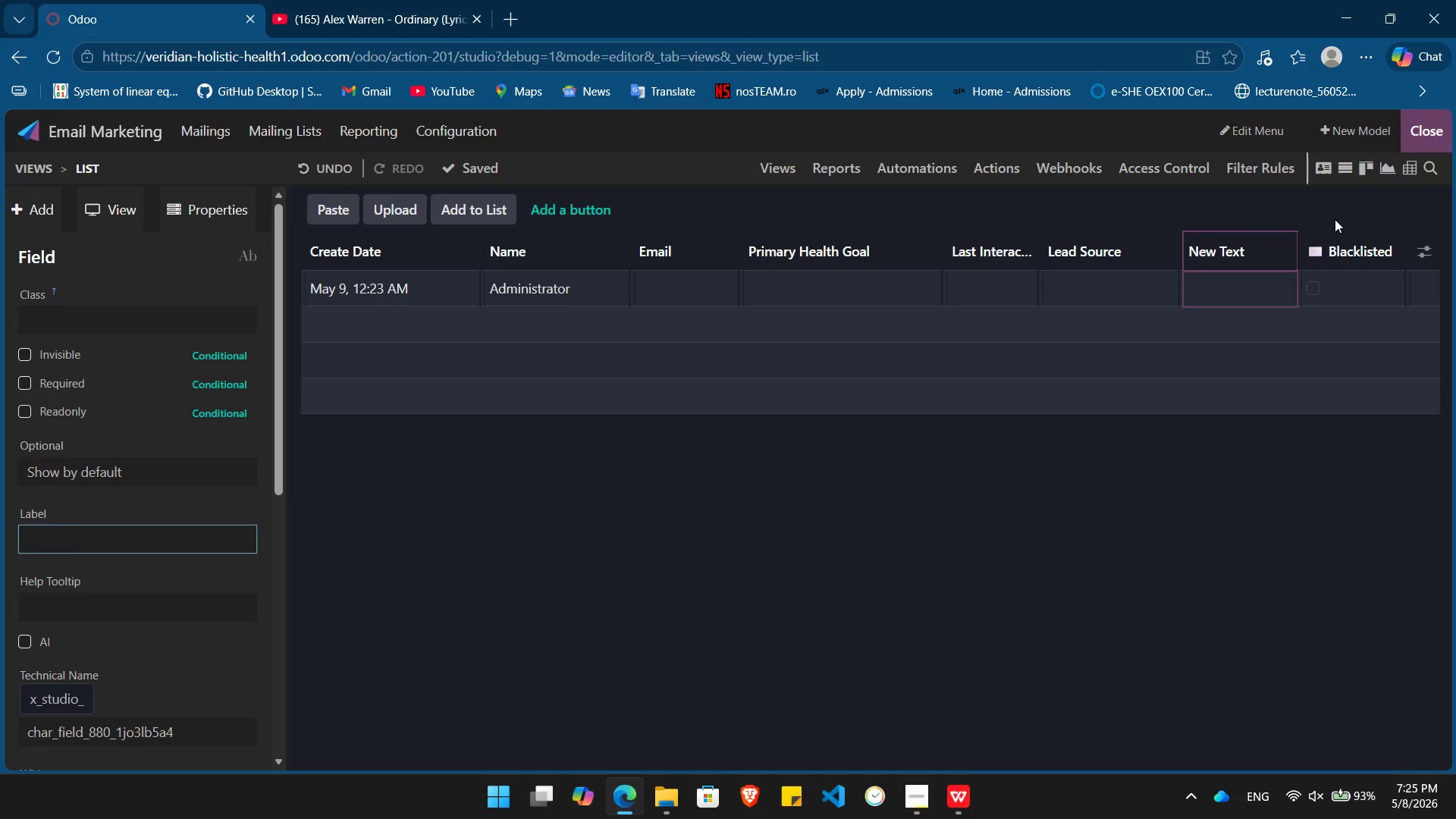 
type(Preferred Clinic)
 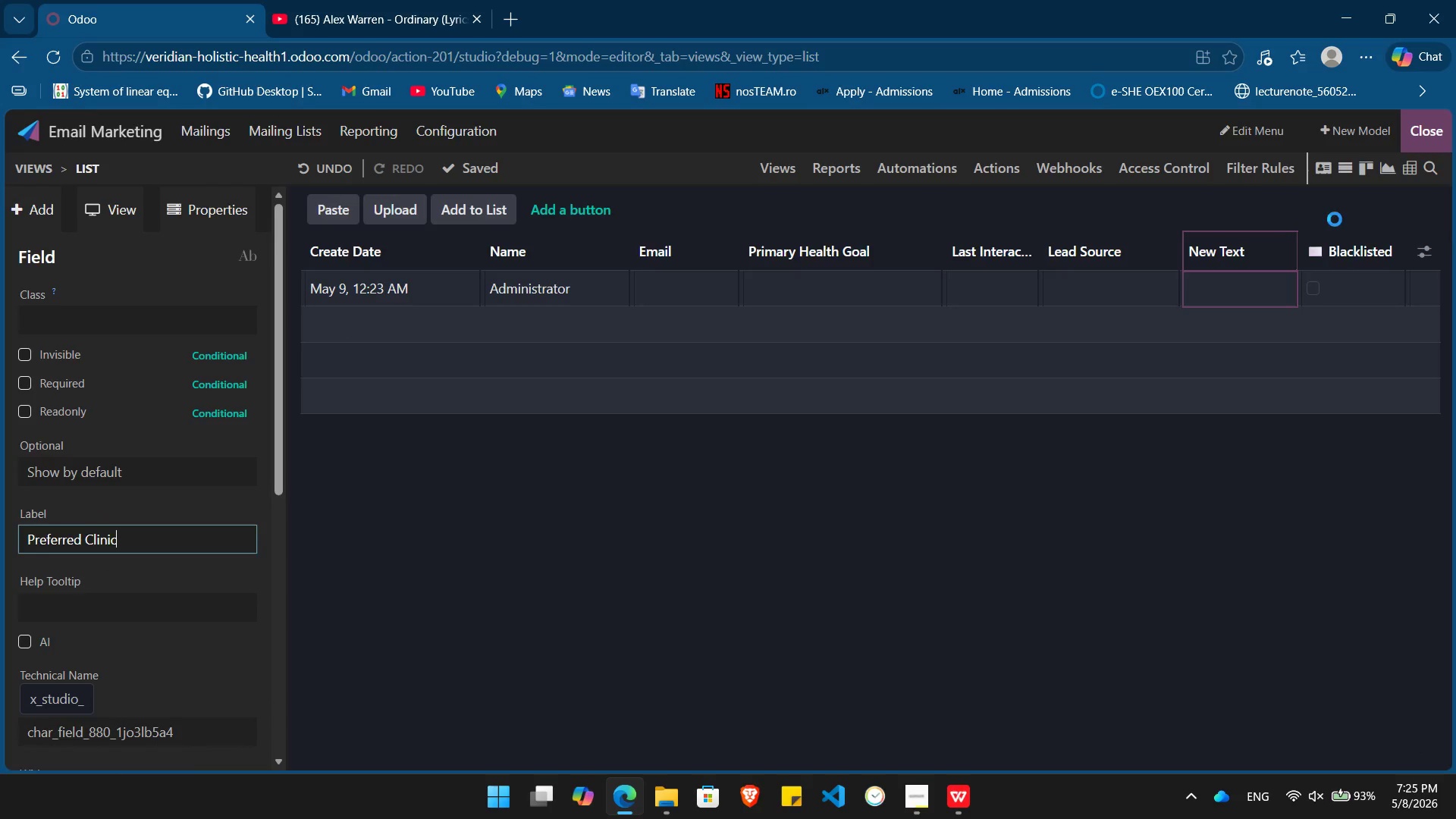 
key(Enter)
 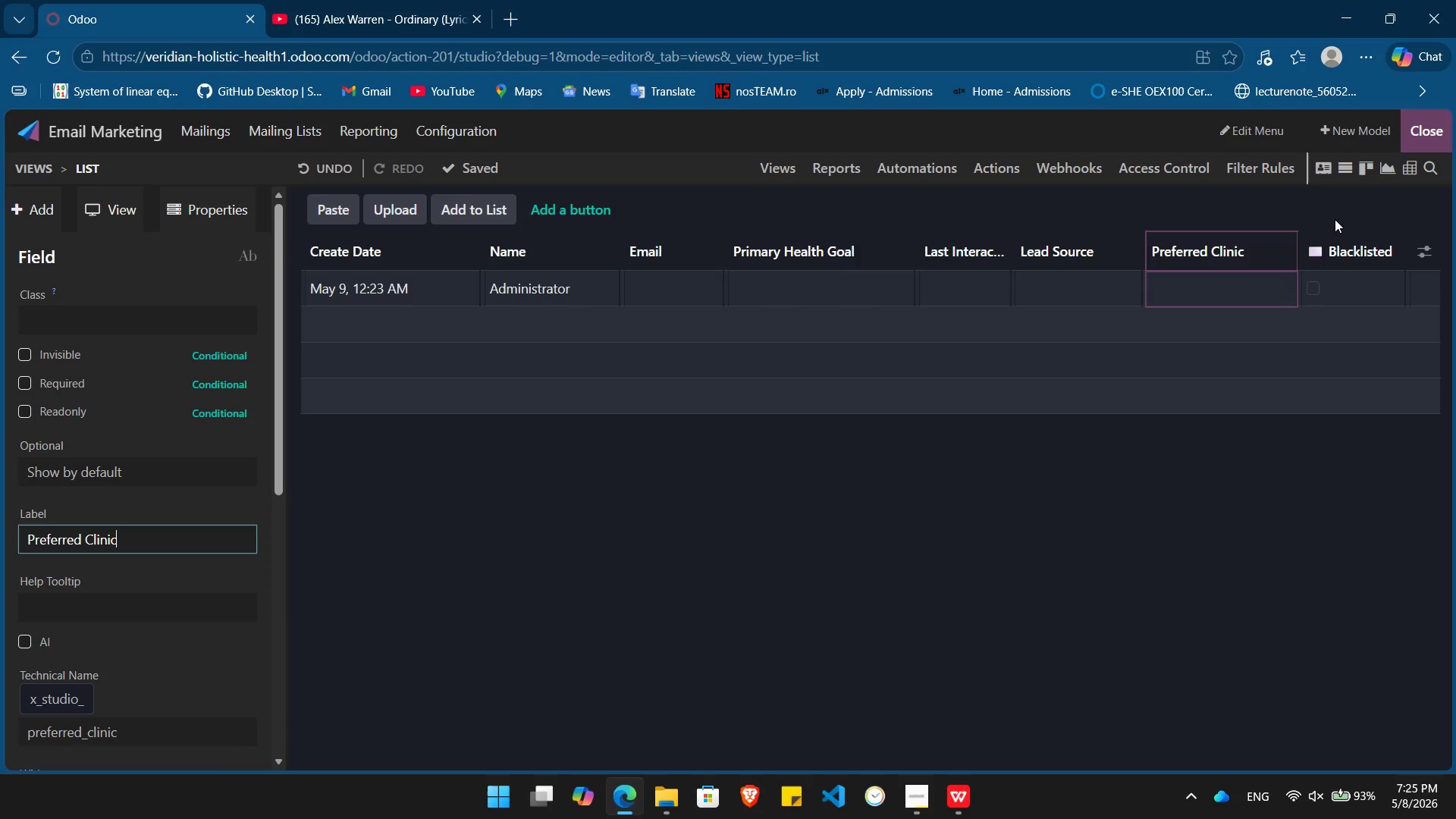 
wait(23.73)
 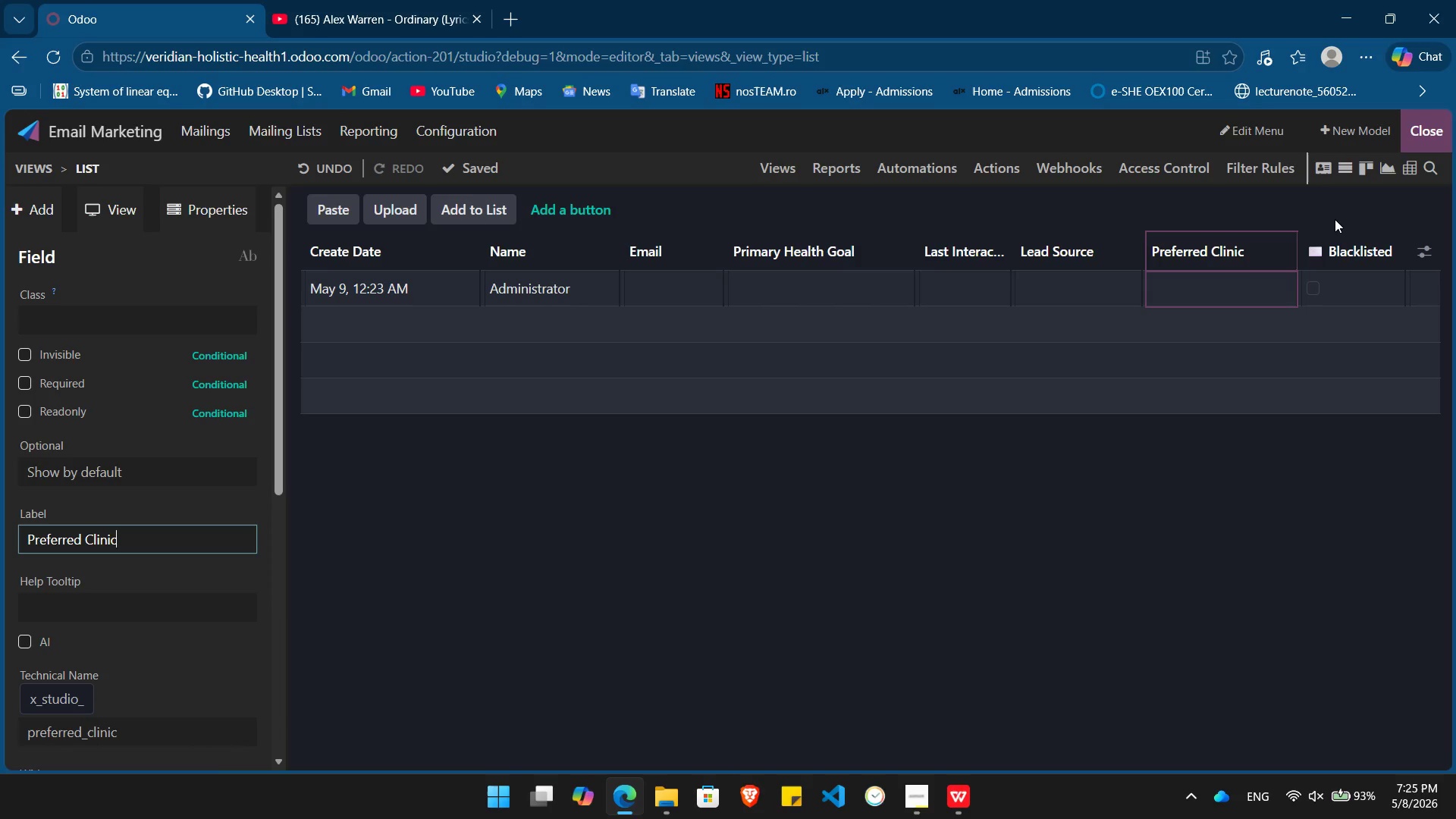 
left_click([1421, 130])
 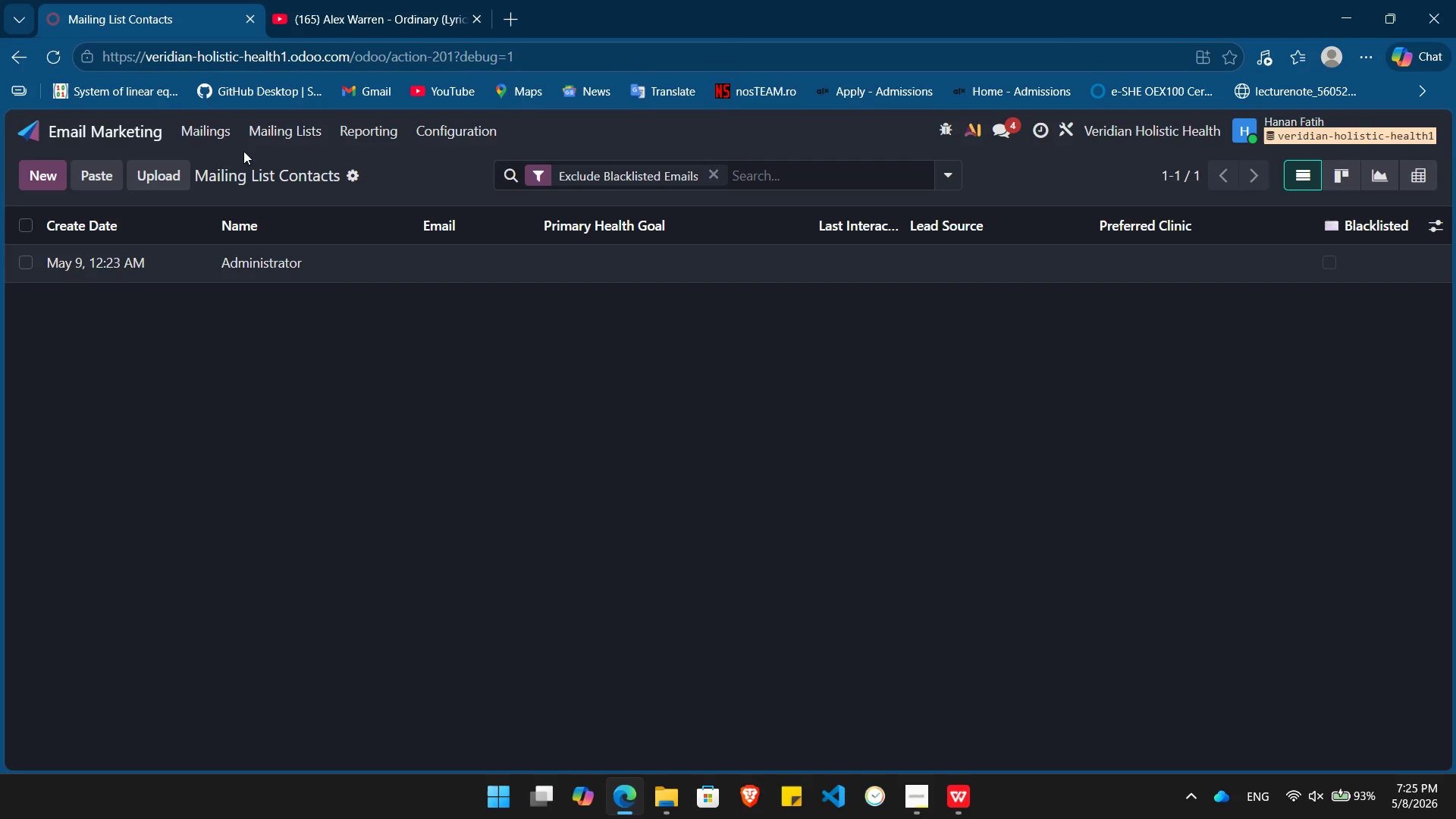 
left_click([279, 133])
 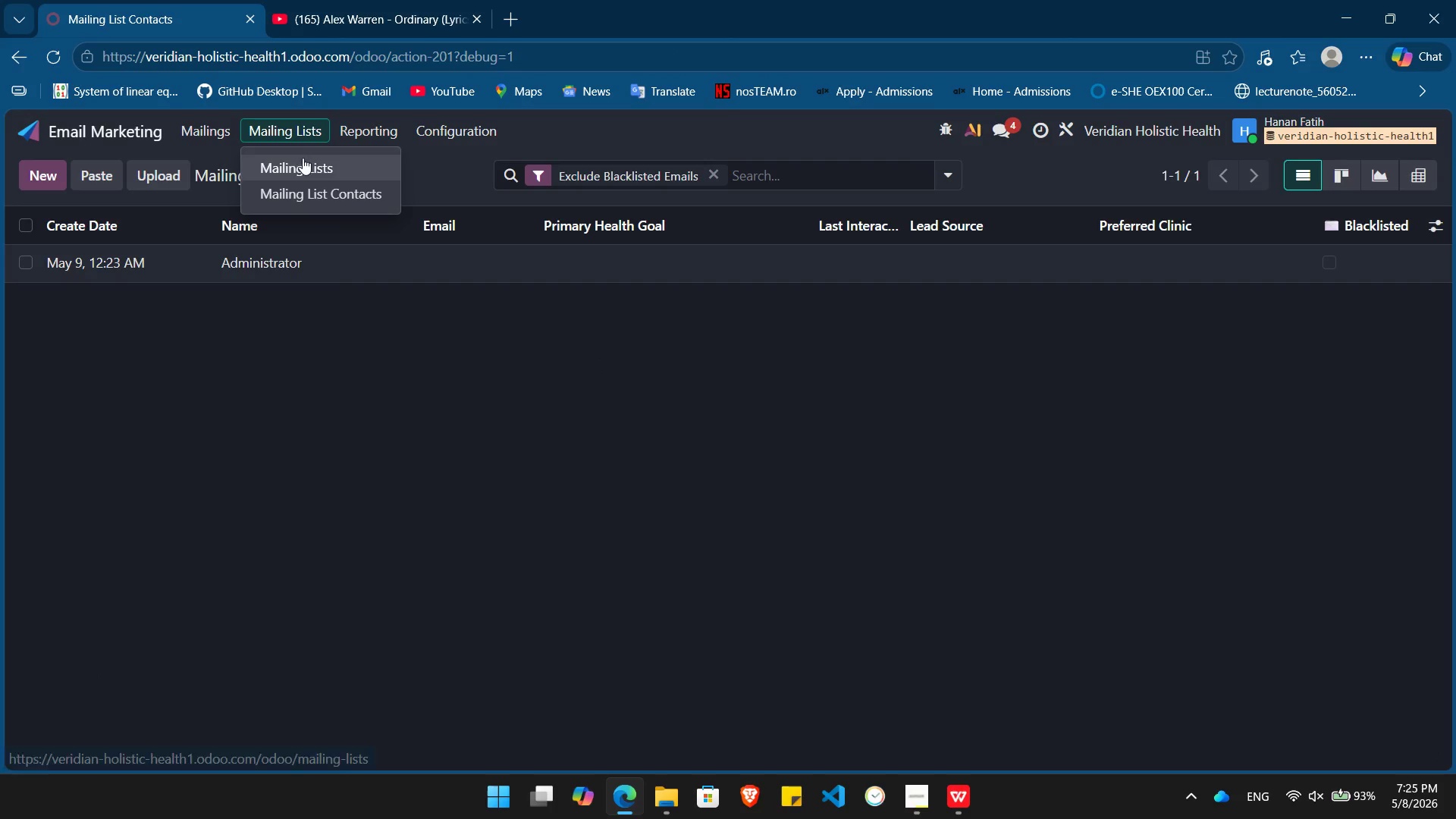 
left_click([306, 160])
 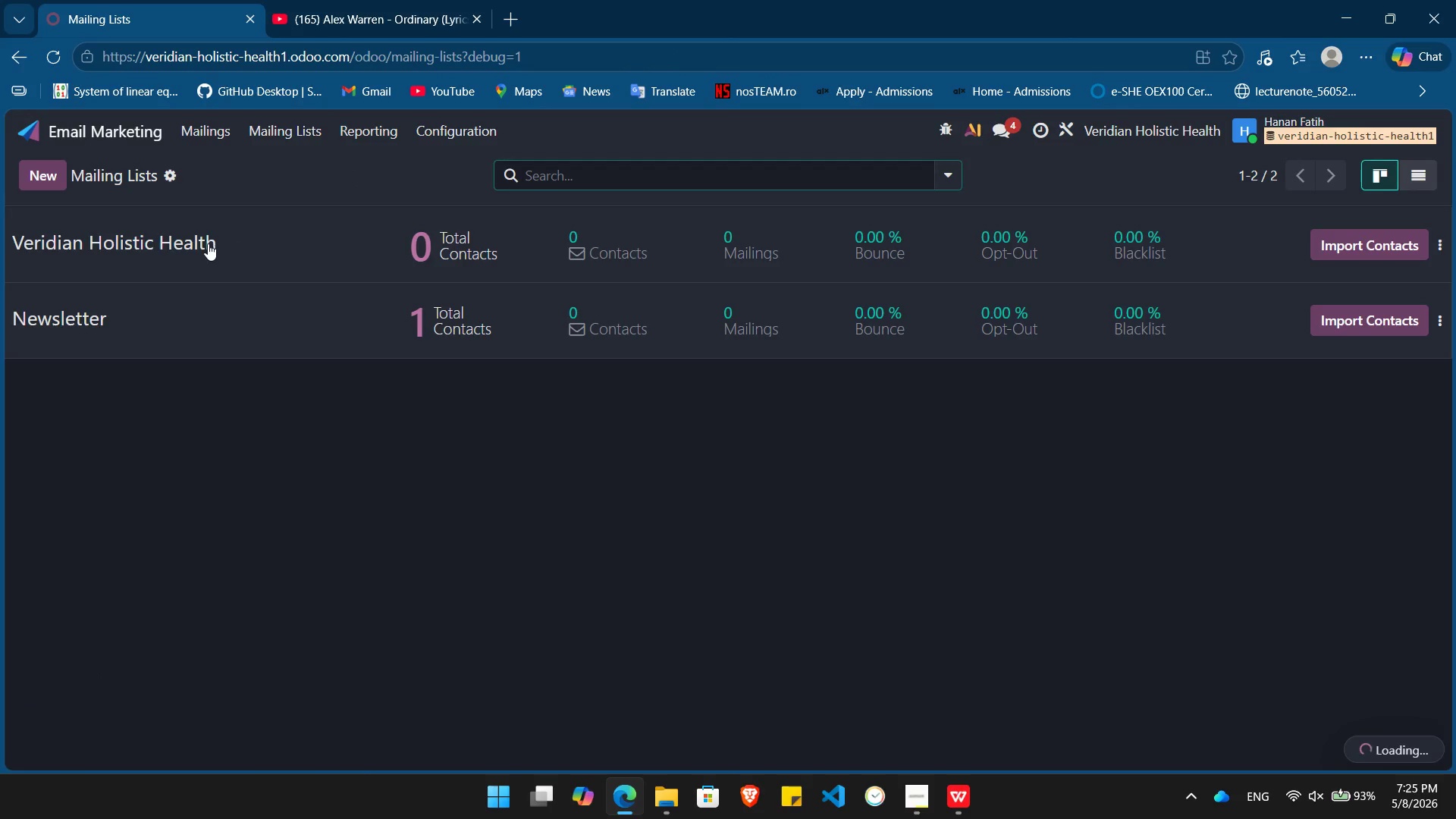 
left_click([207, 243])
 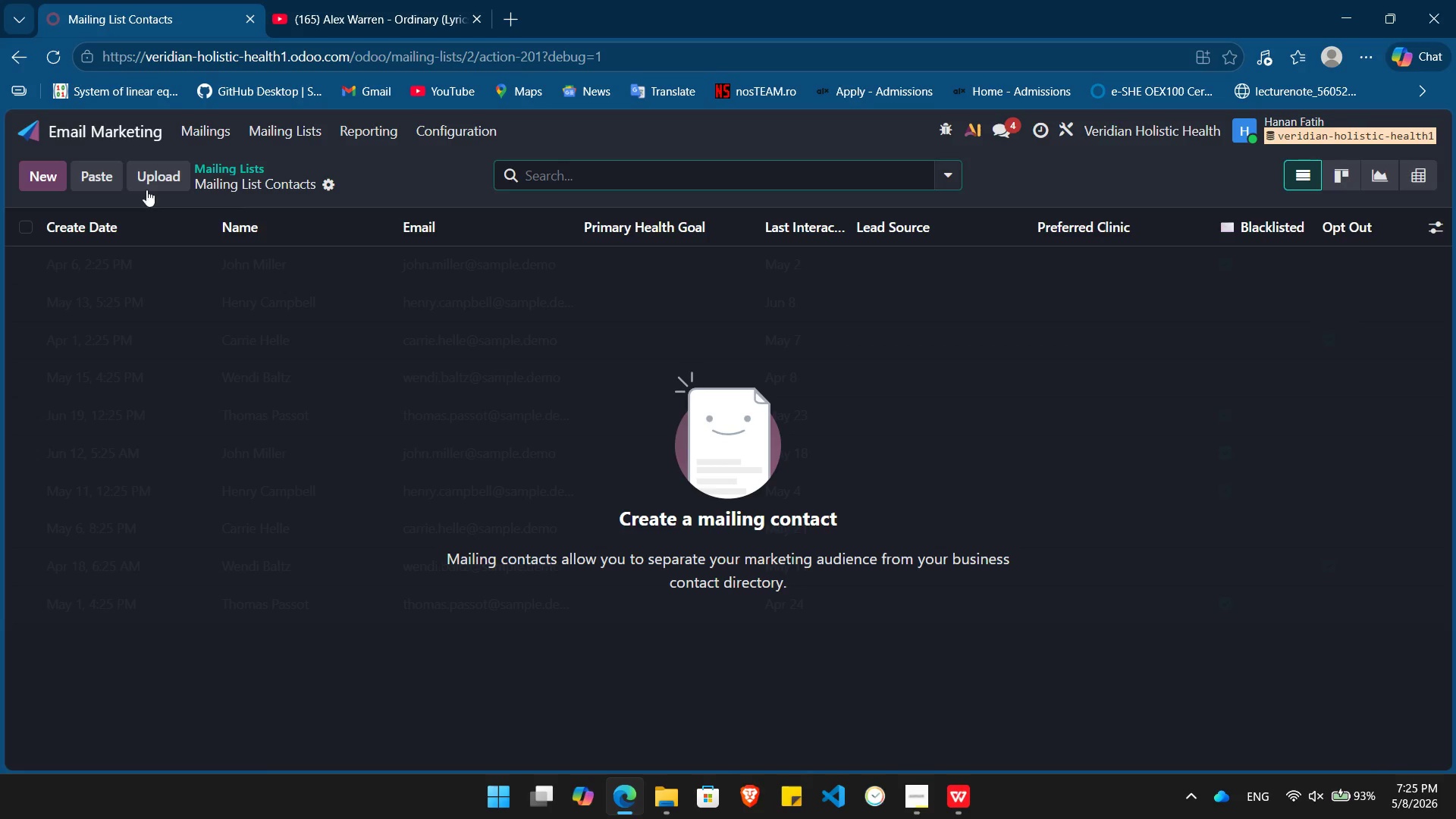 
left_click([147, 166])
 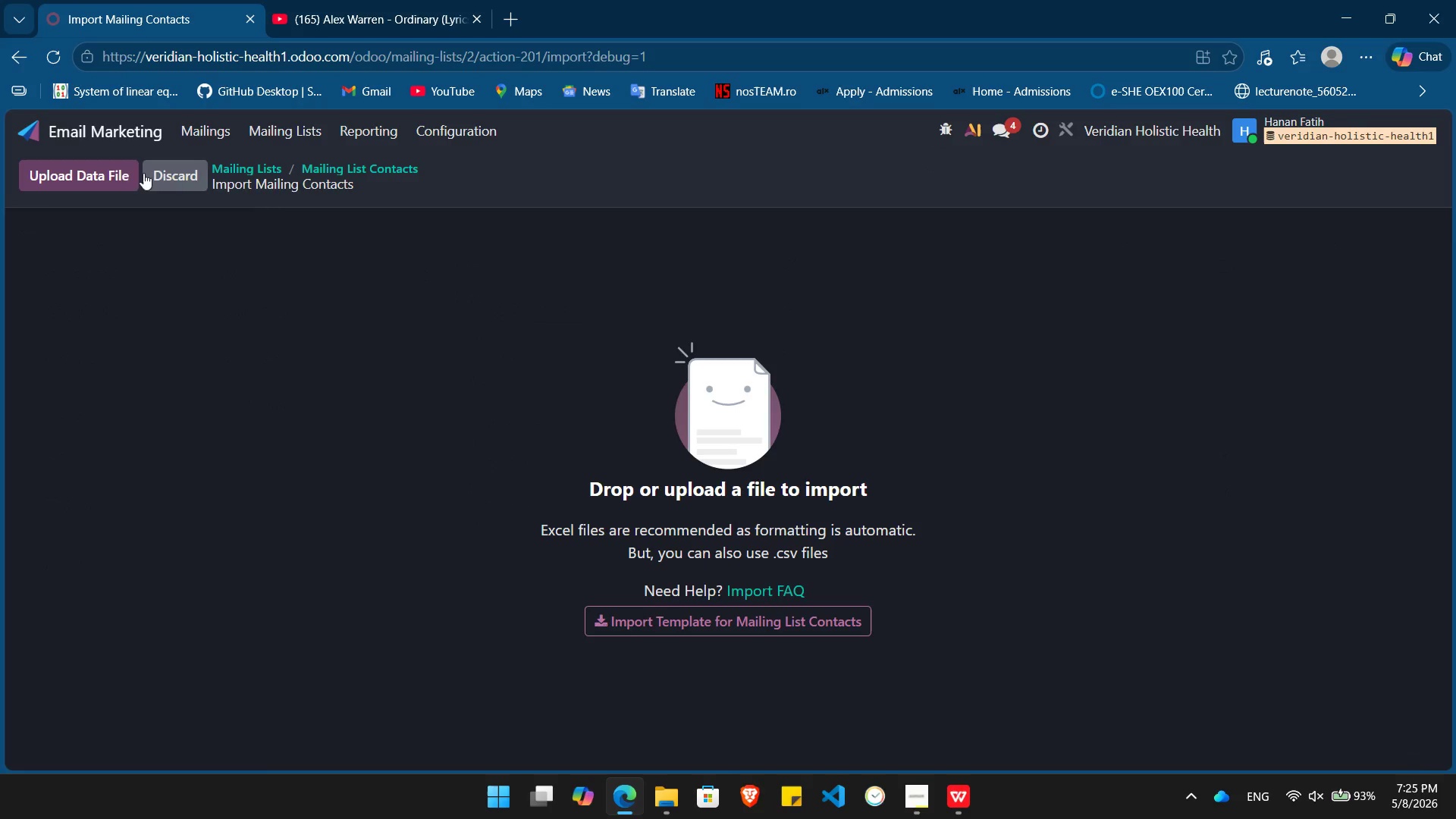 
left_click([109, 173])
 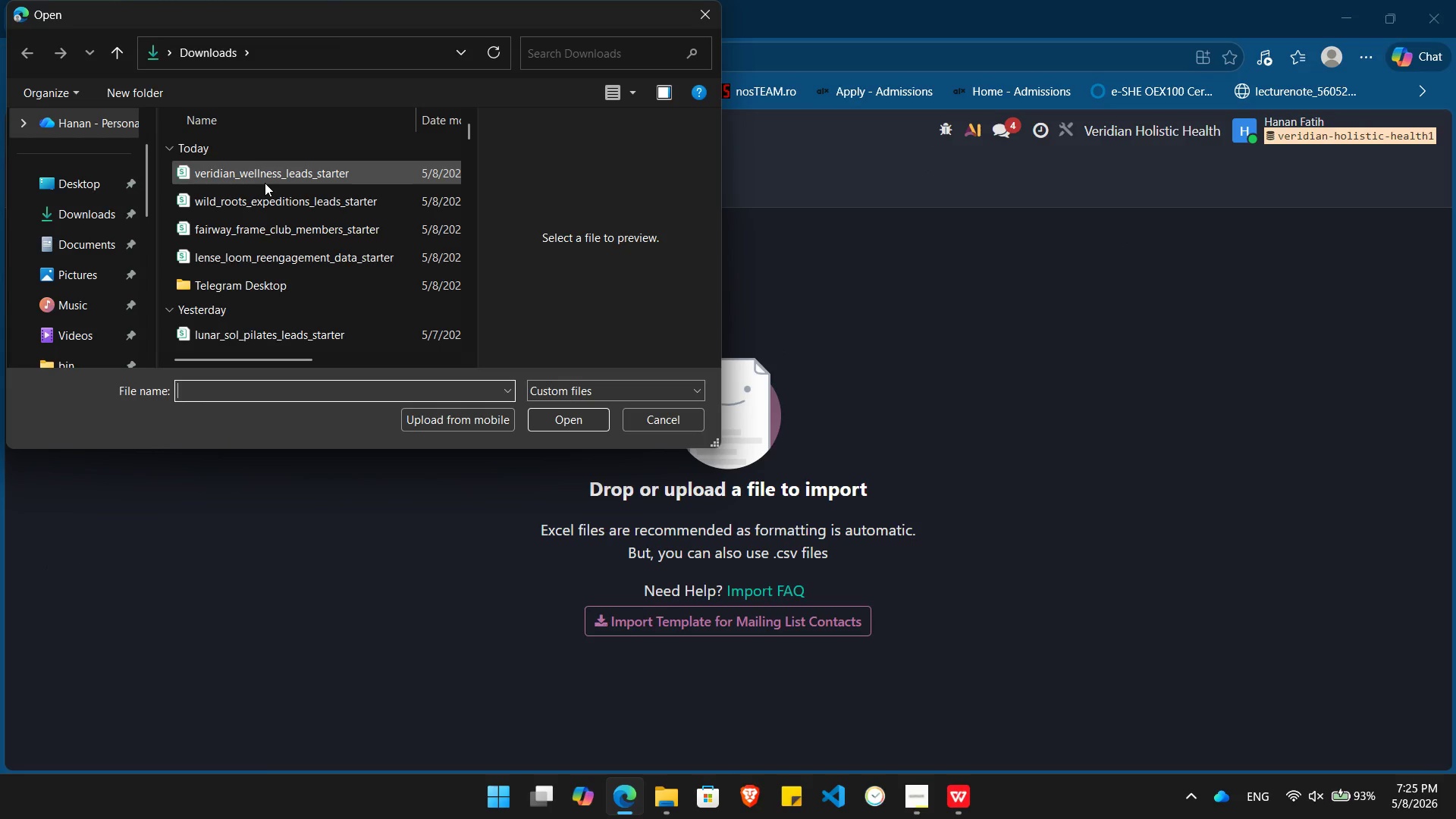 
double_click([271, 177])
 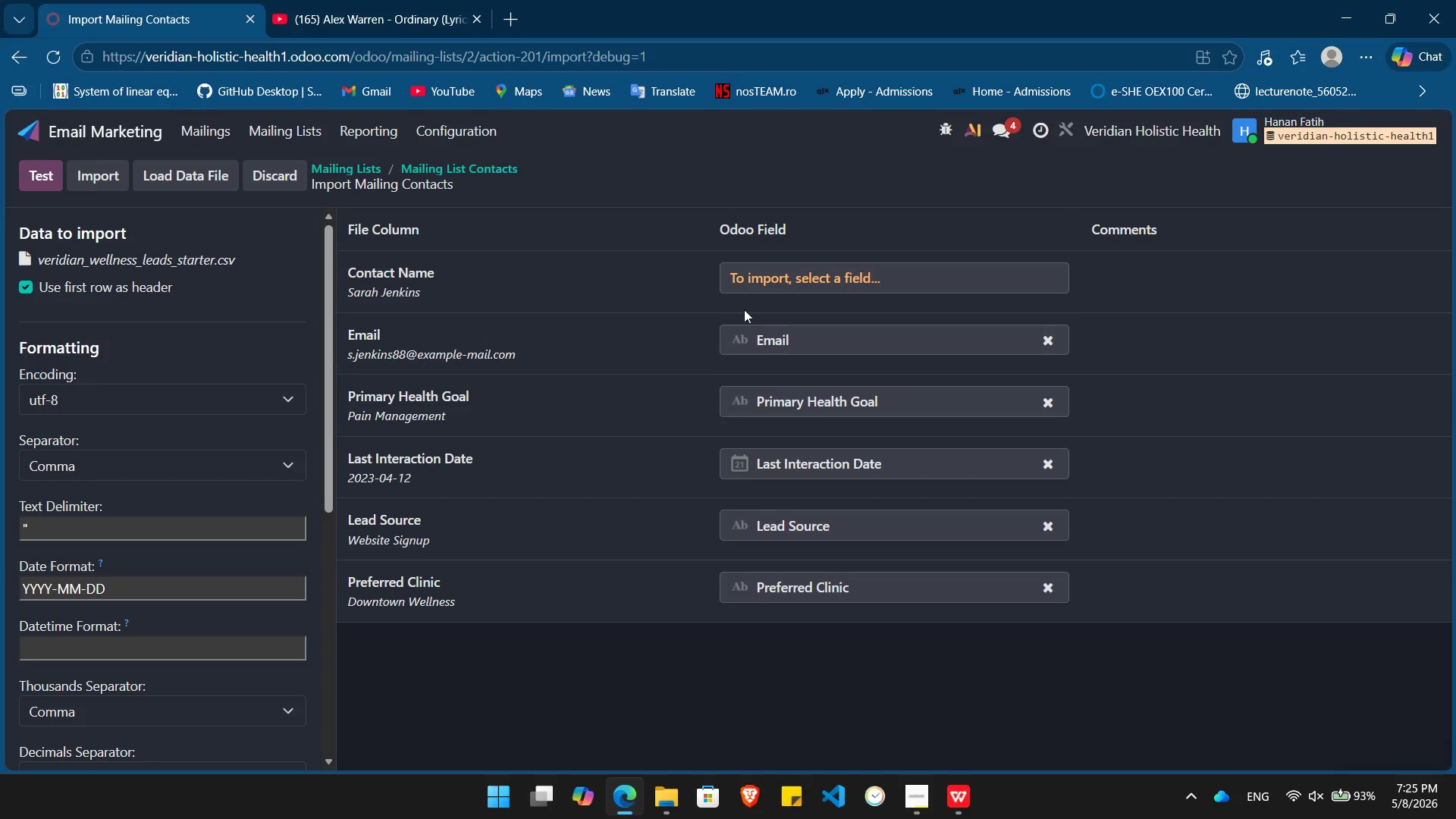 
left_click([804, 278])
 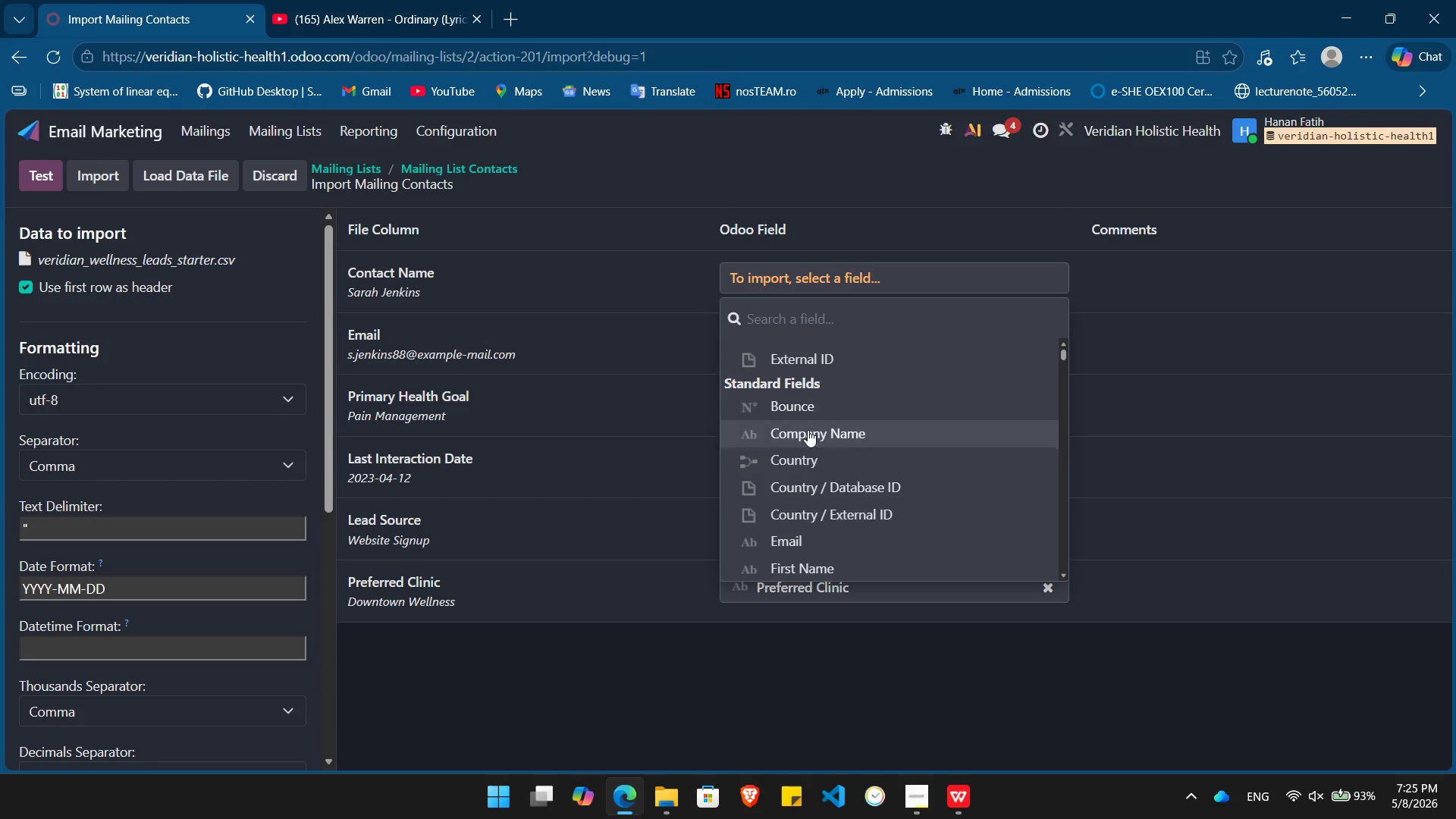 
scroll: coordinate [807, 458], scroll_direction: down, amount: 3.0
 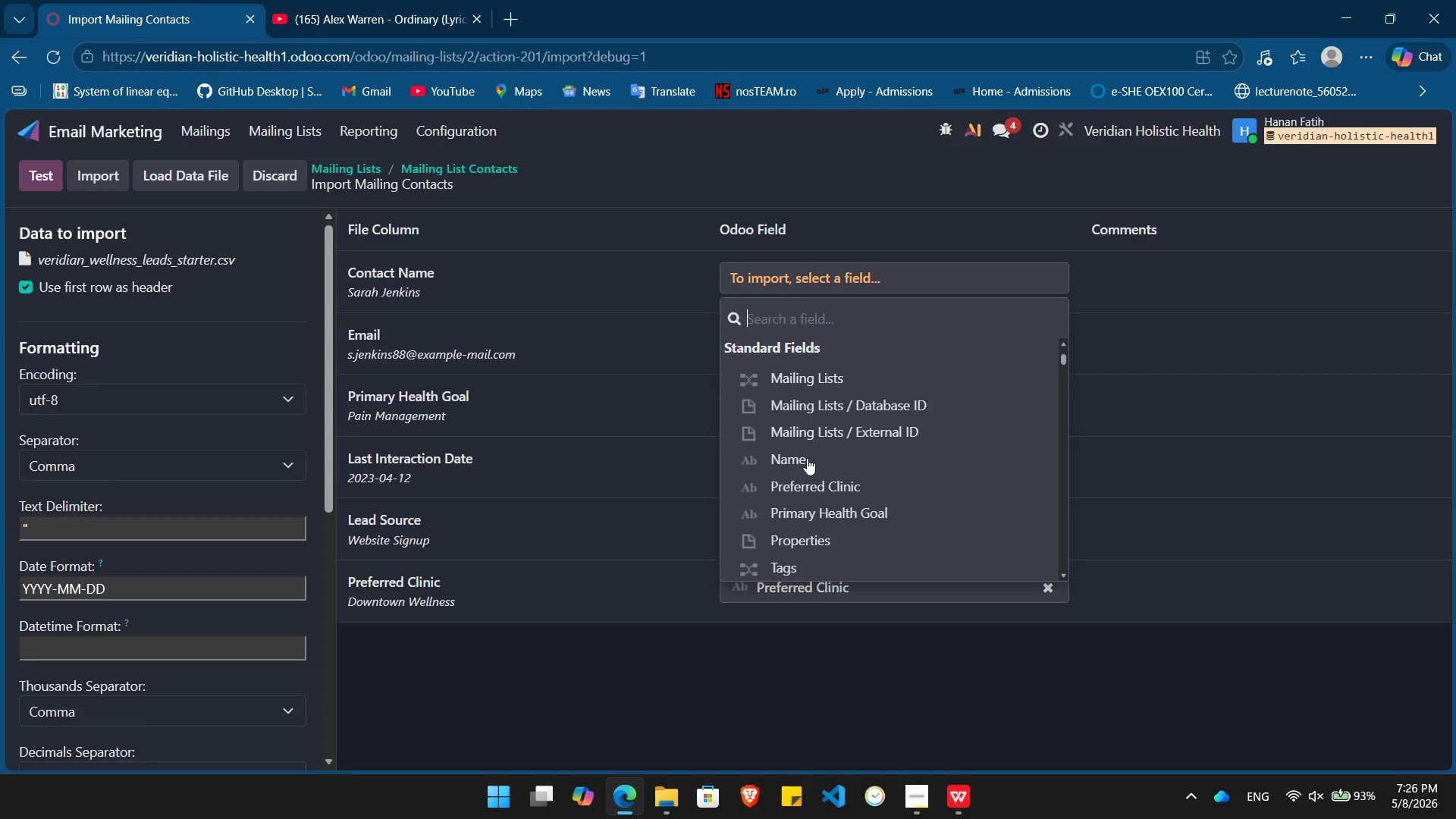 
left_click([807, 458])
 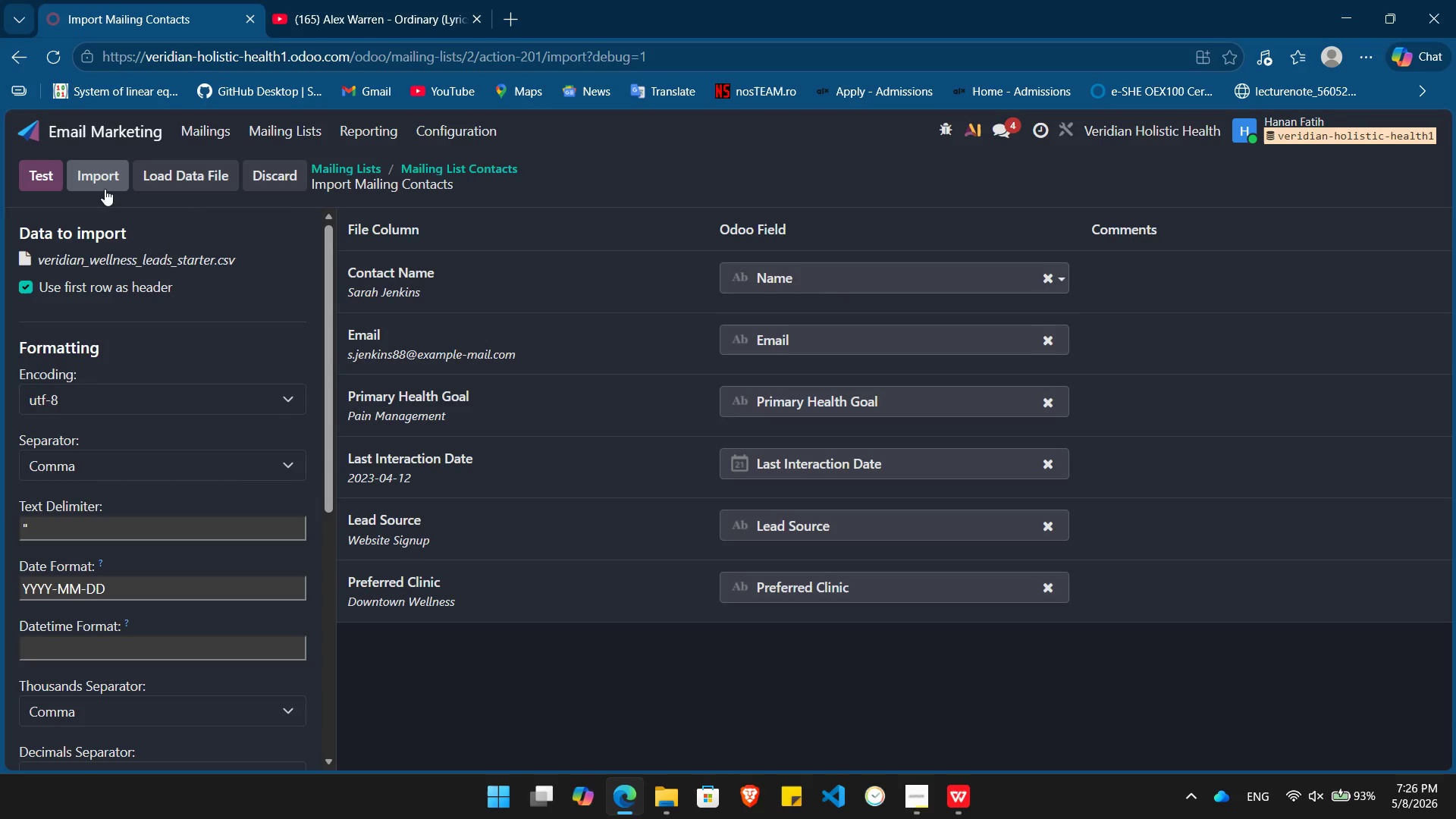 
left_click([101, 184])
 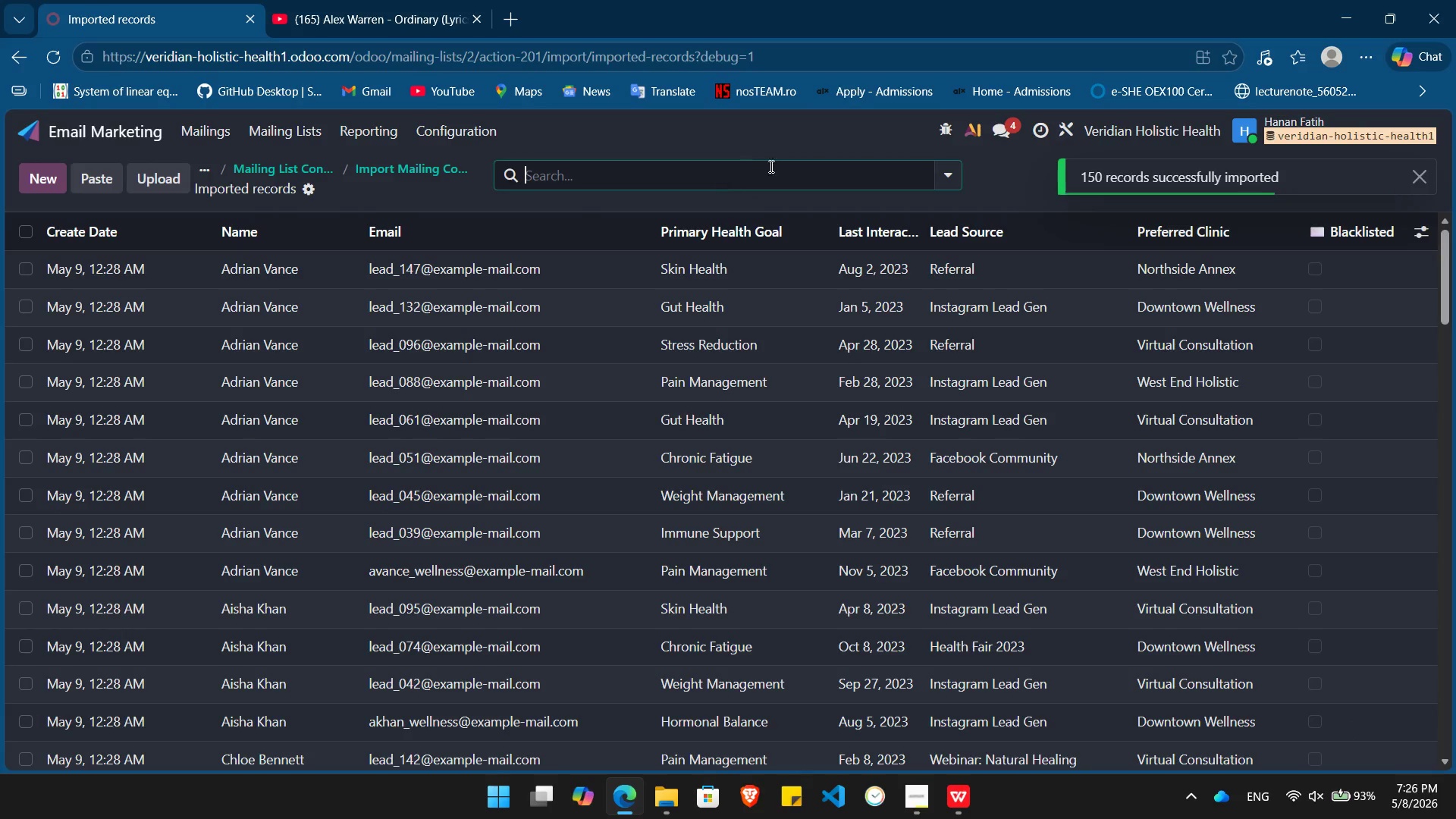 
left_click([986, 165])
 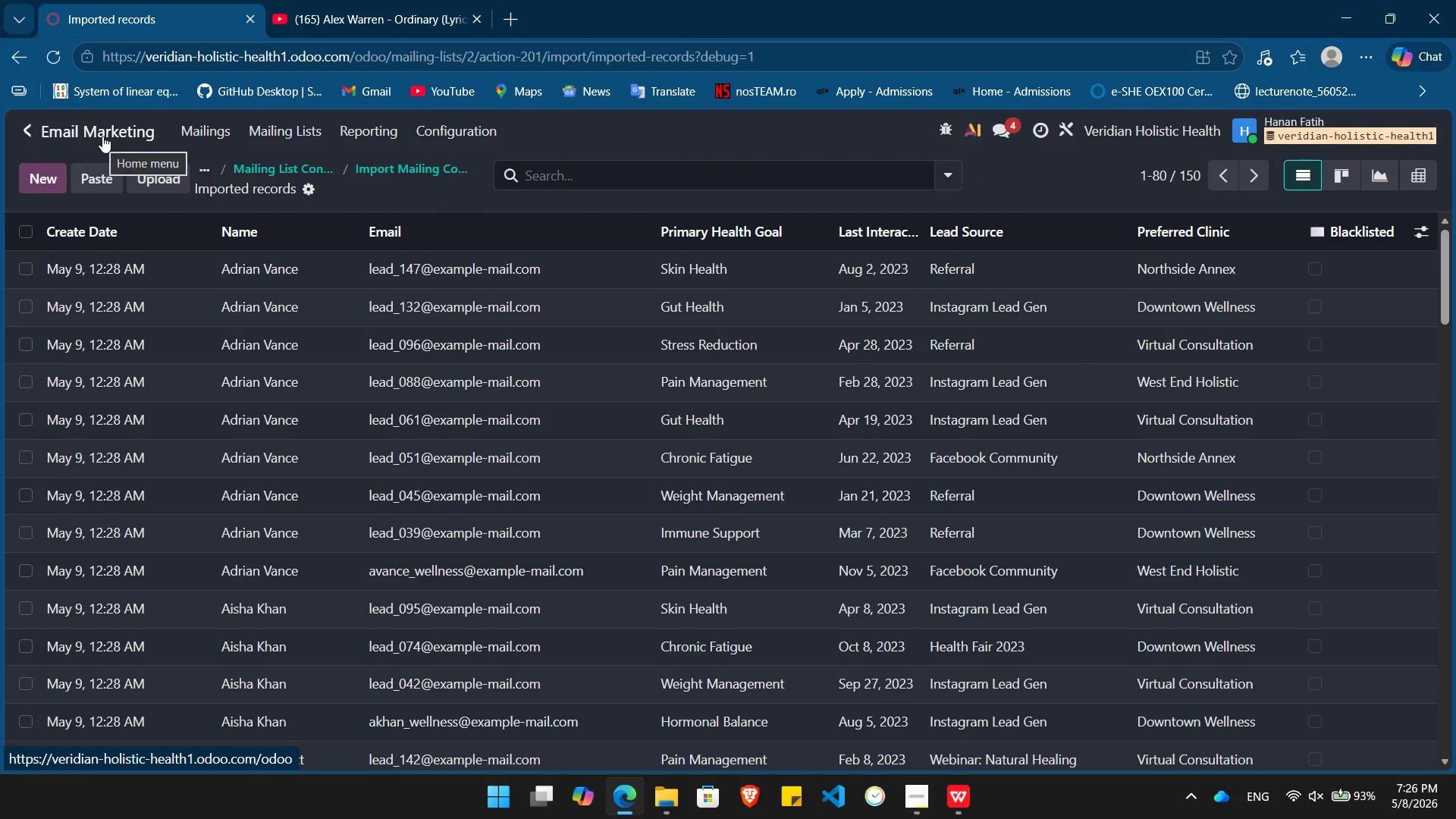 
wait(5.09)
 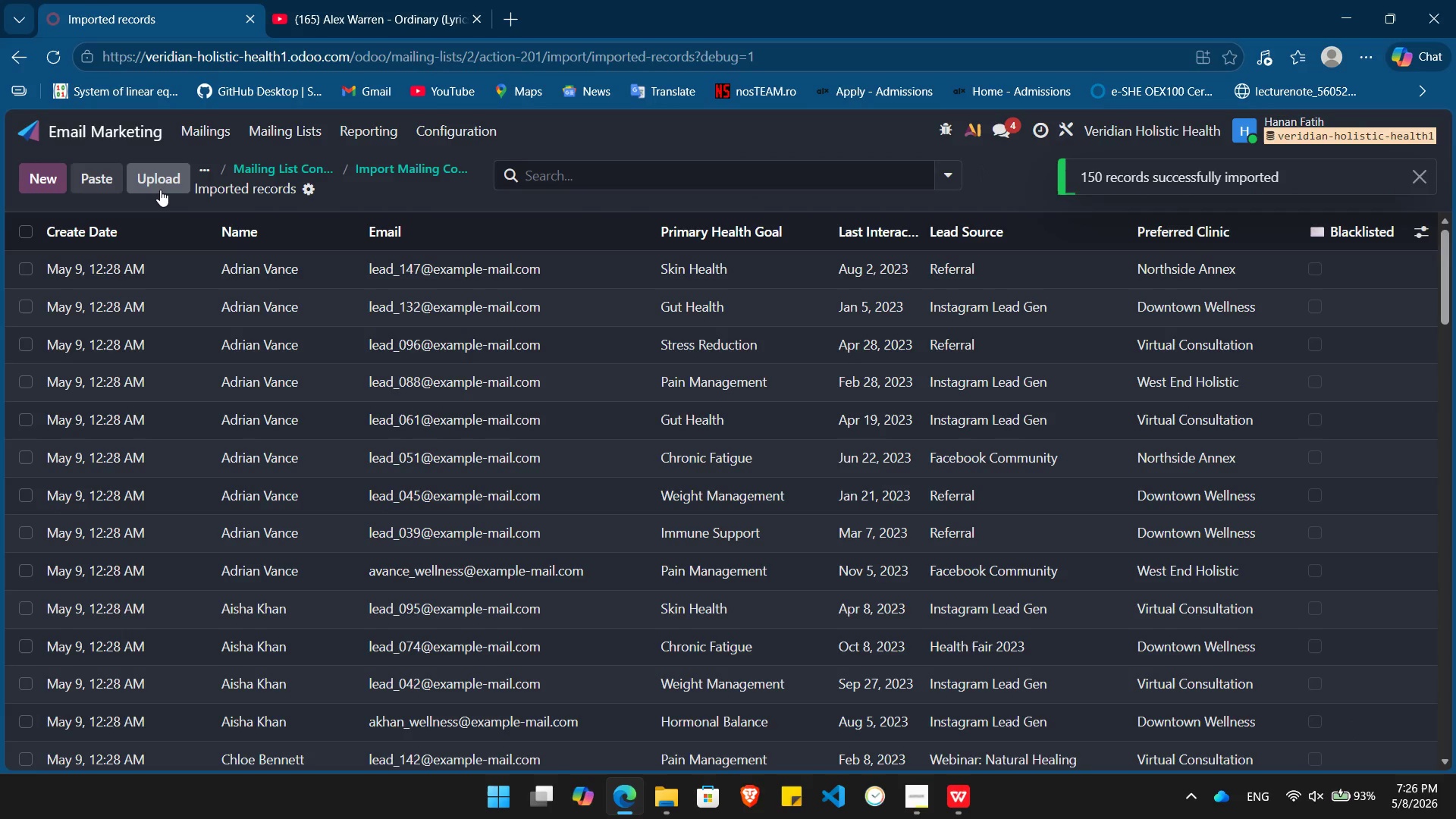 
left_click([105, 133])
 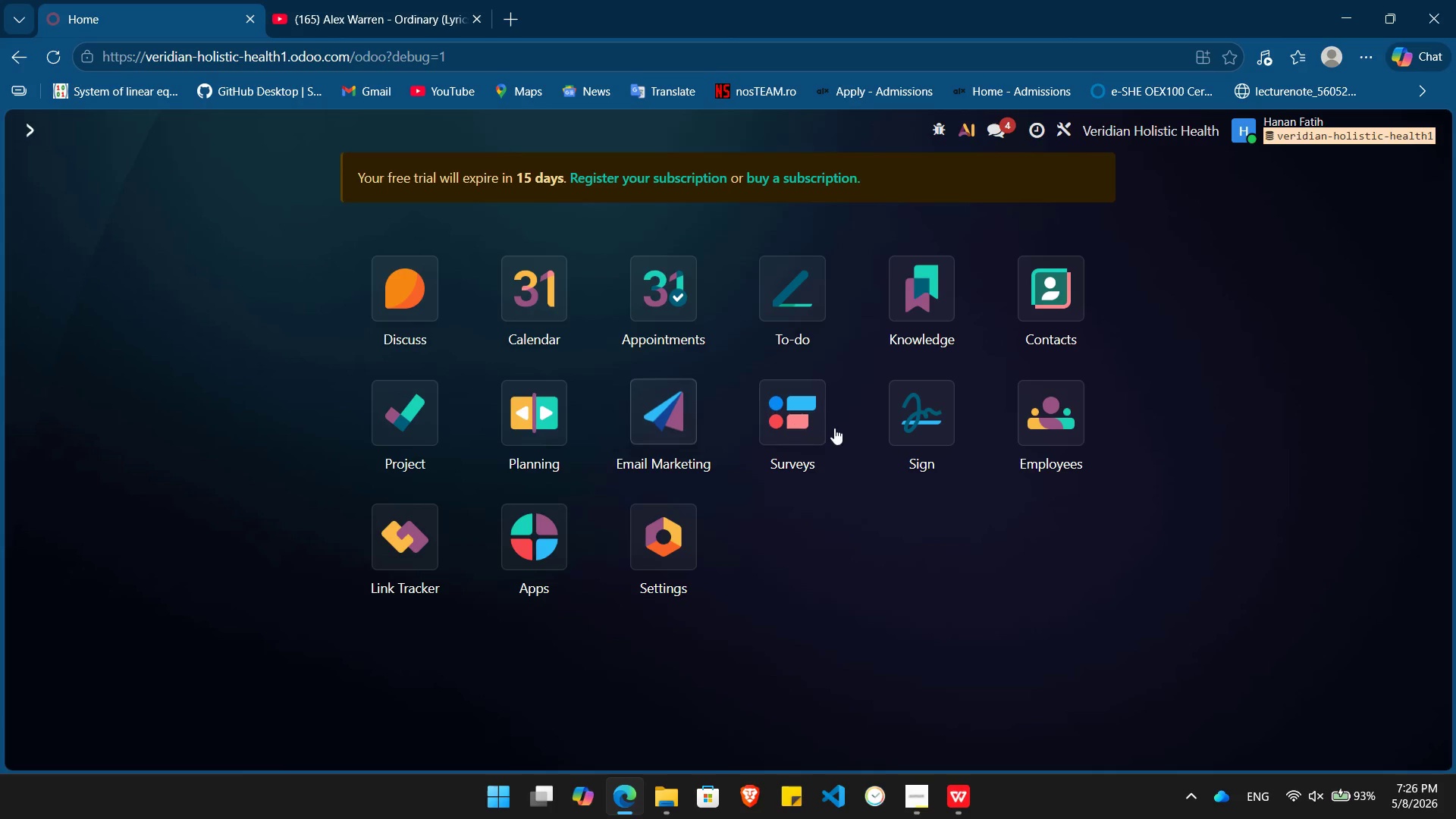 
left_click([786, 422])
 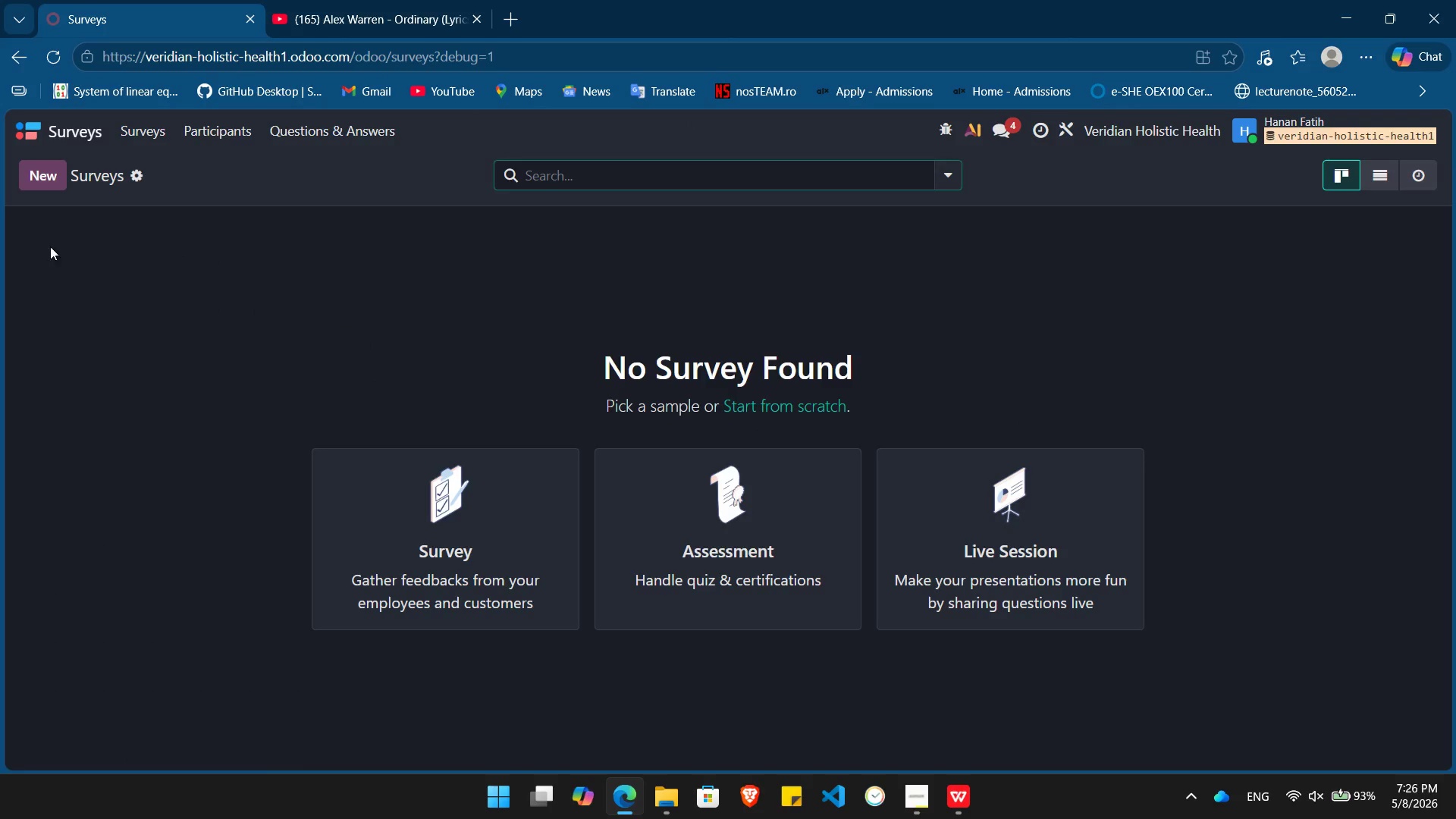 
left_click([37, 181])
 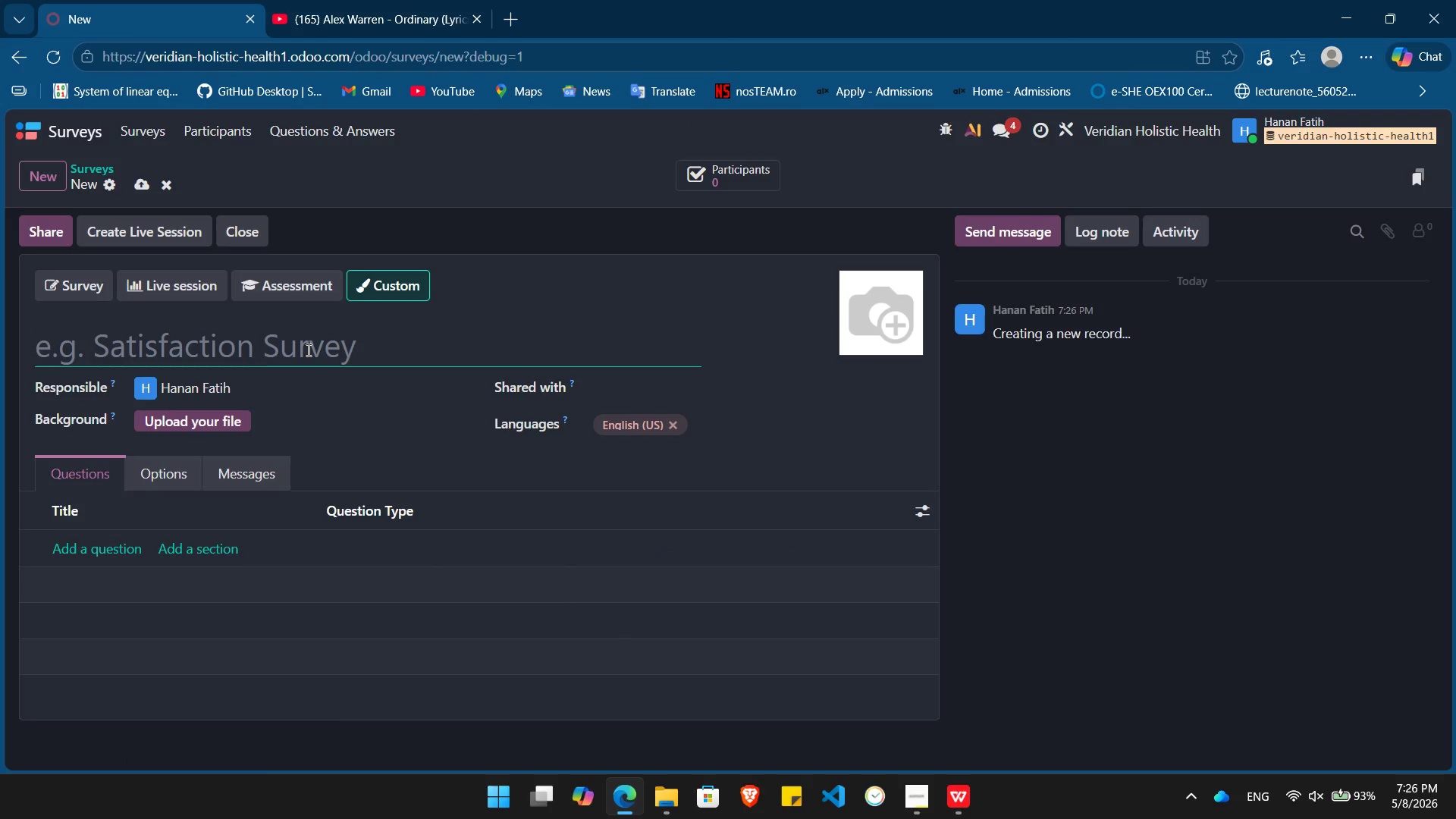 
key(Alt+Tab)
 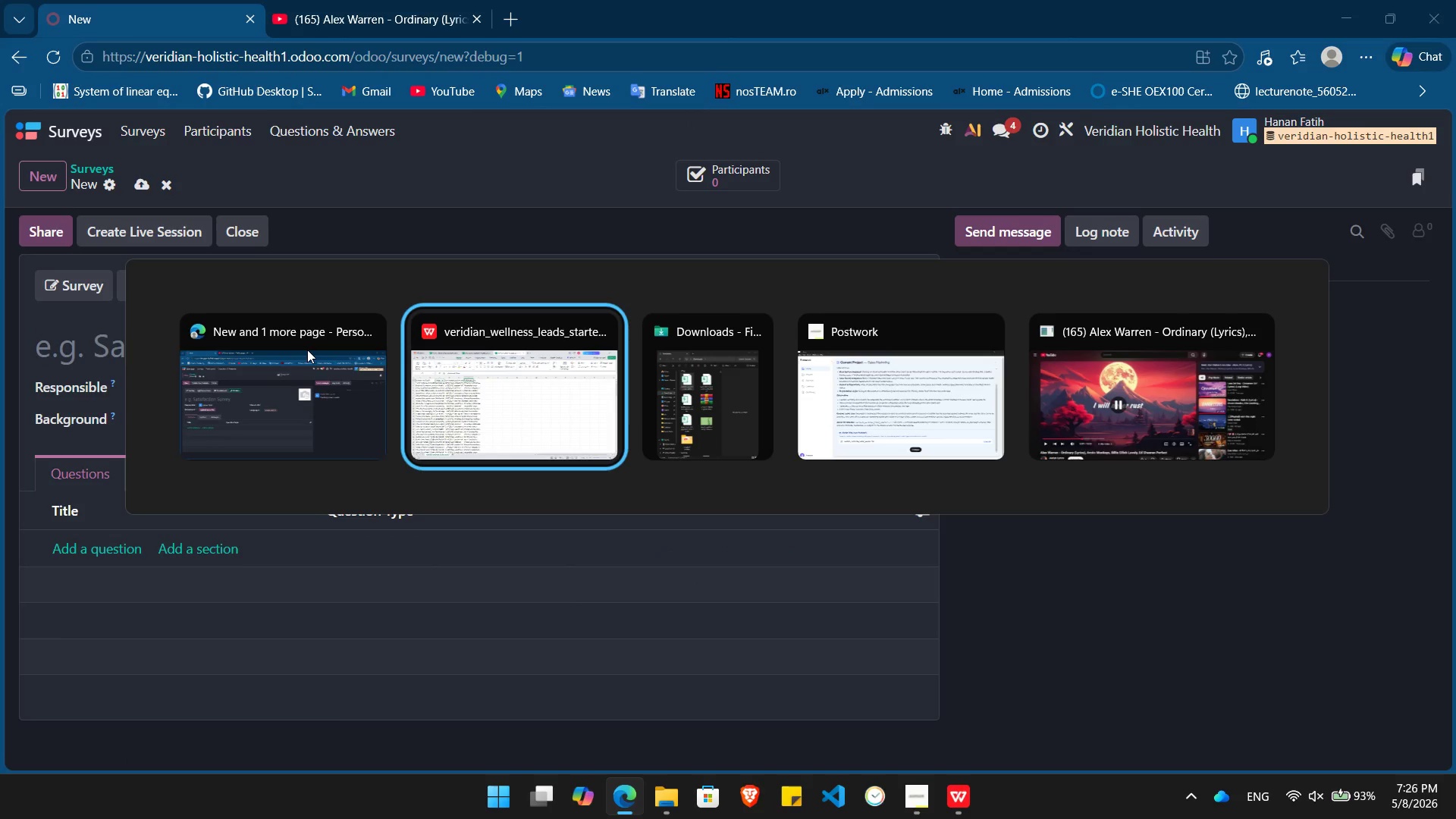 
key(Alt+Tab)
 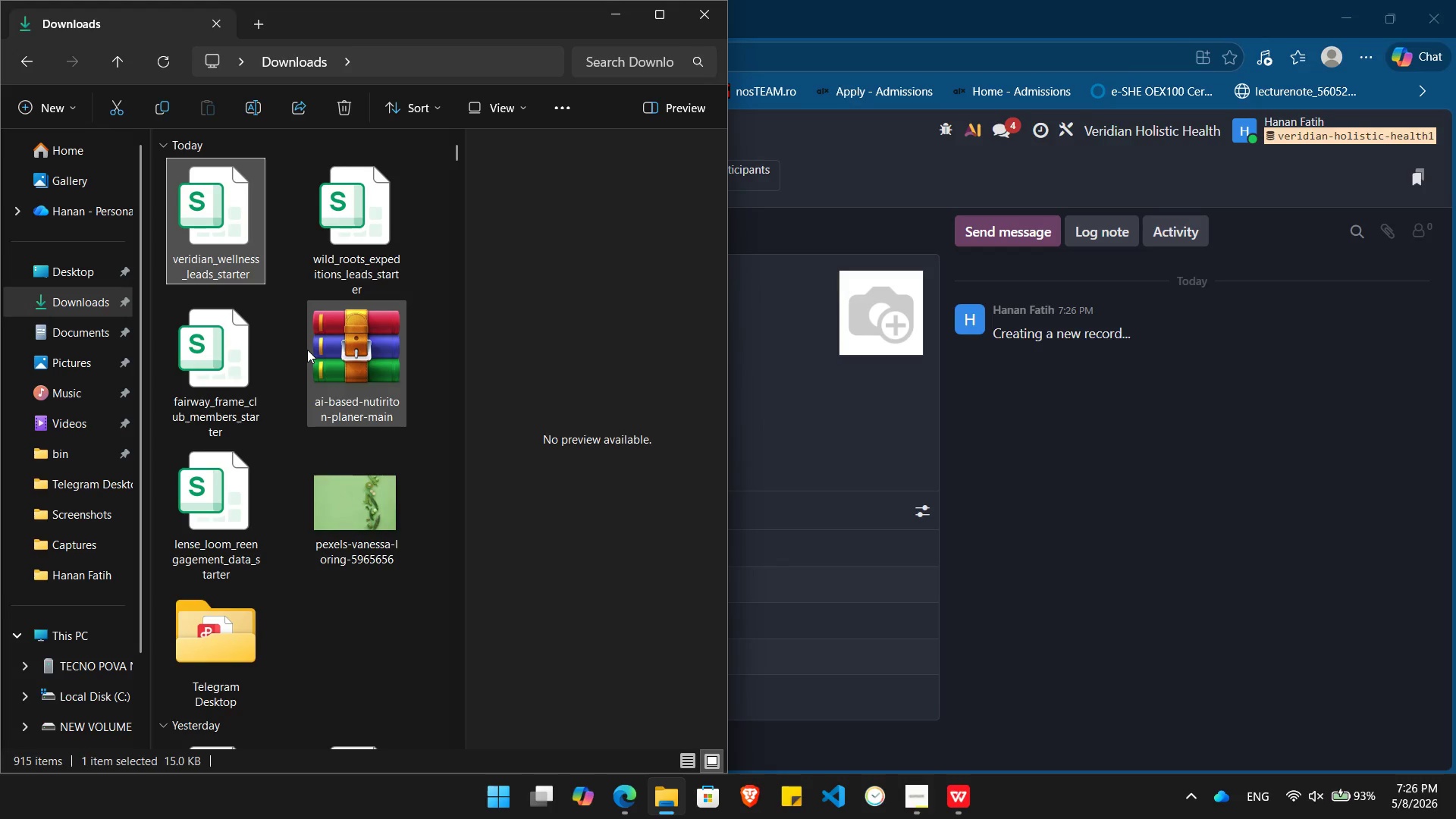 
key(Alt+Tab)
 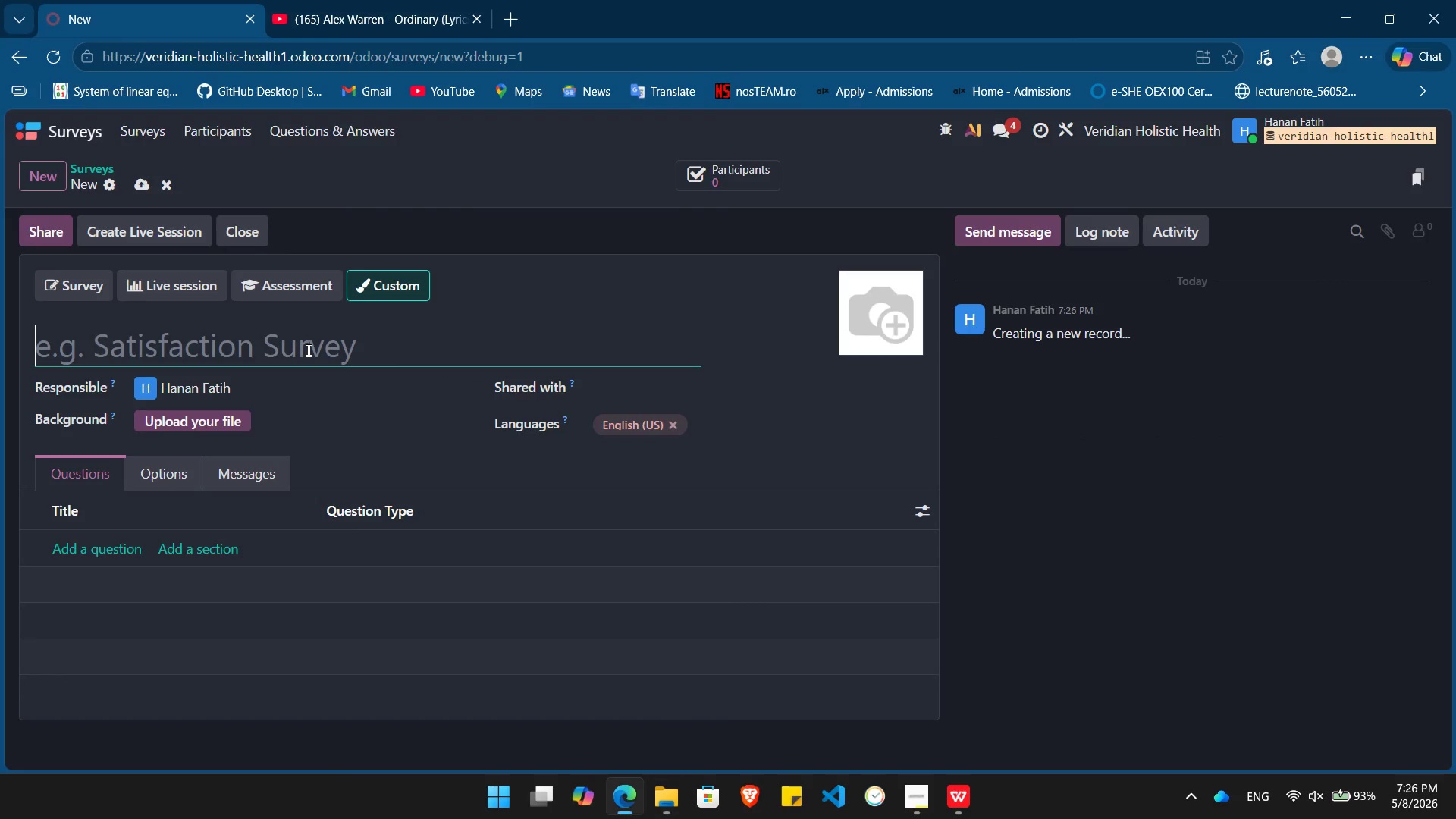 
key(Alt+Tab)
 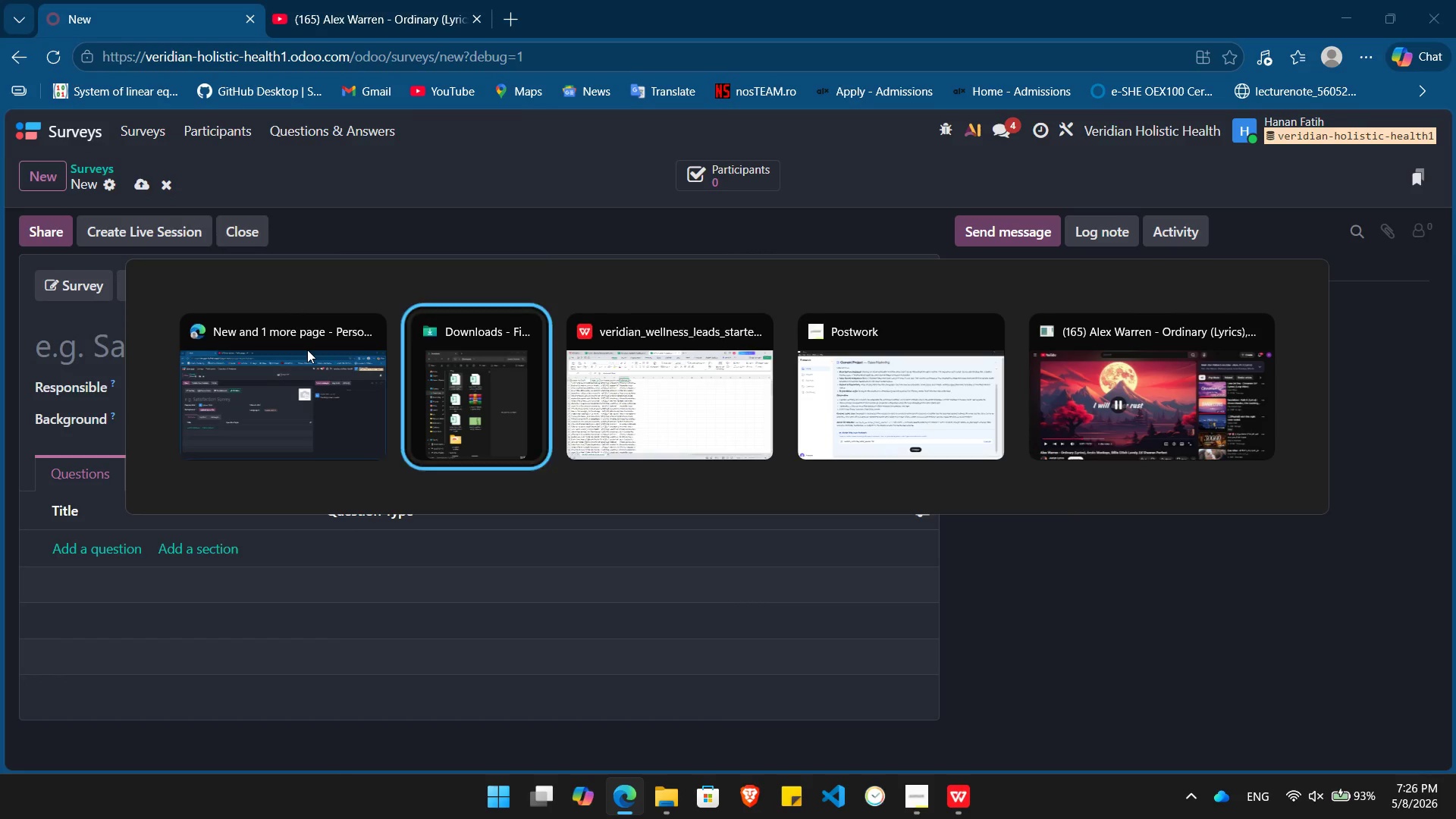 
key(Alt+Tab)
 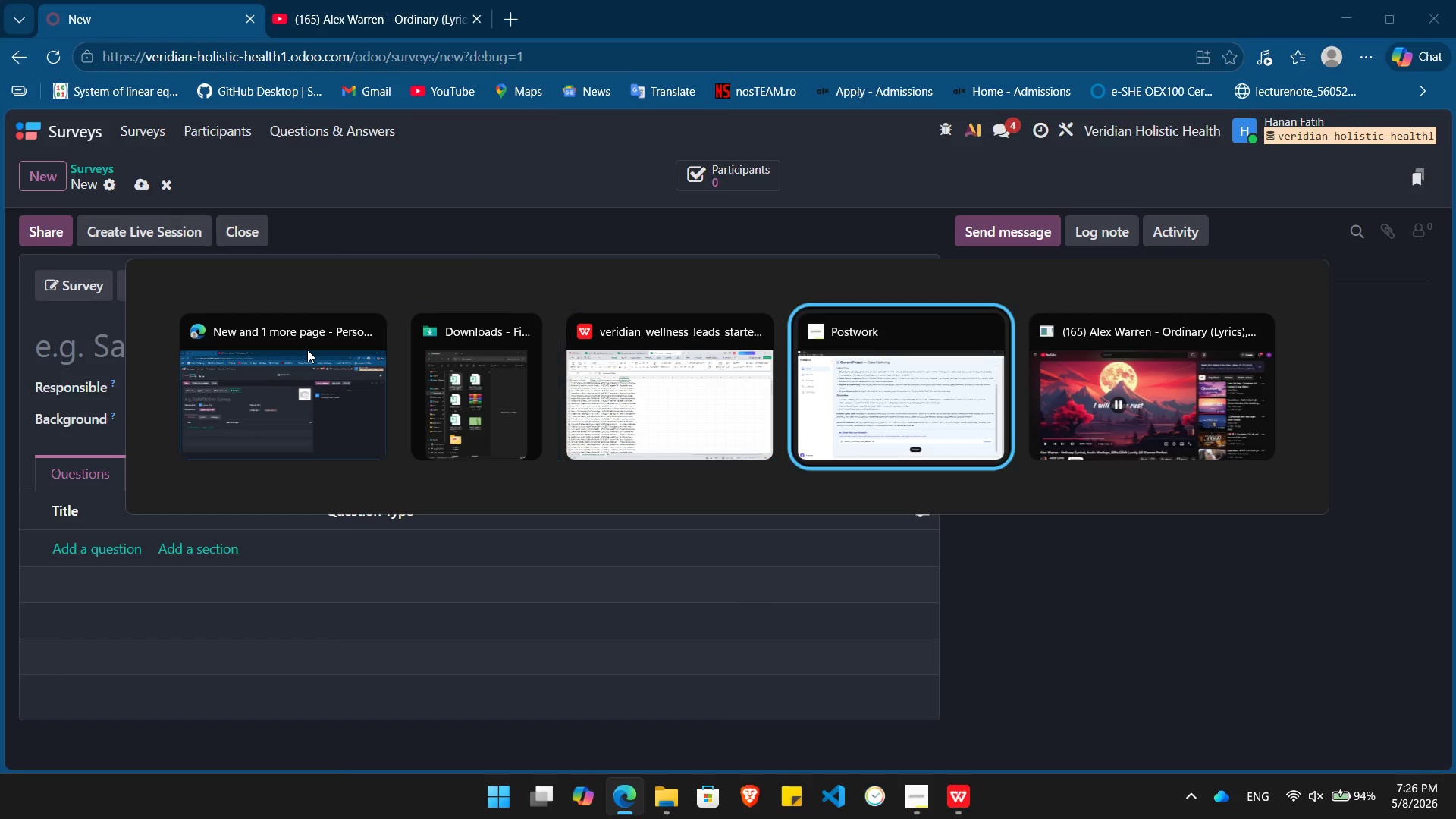 
key(Alt+Tab)